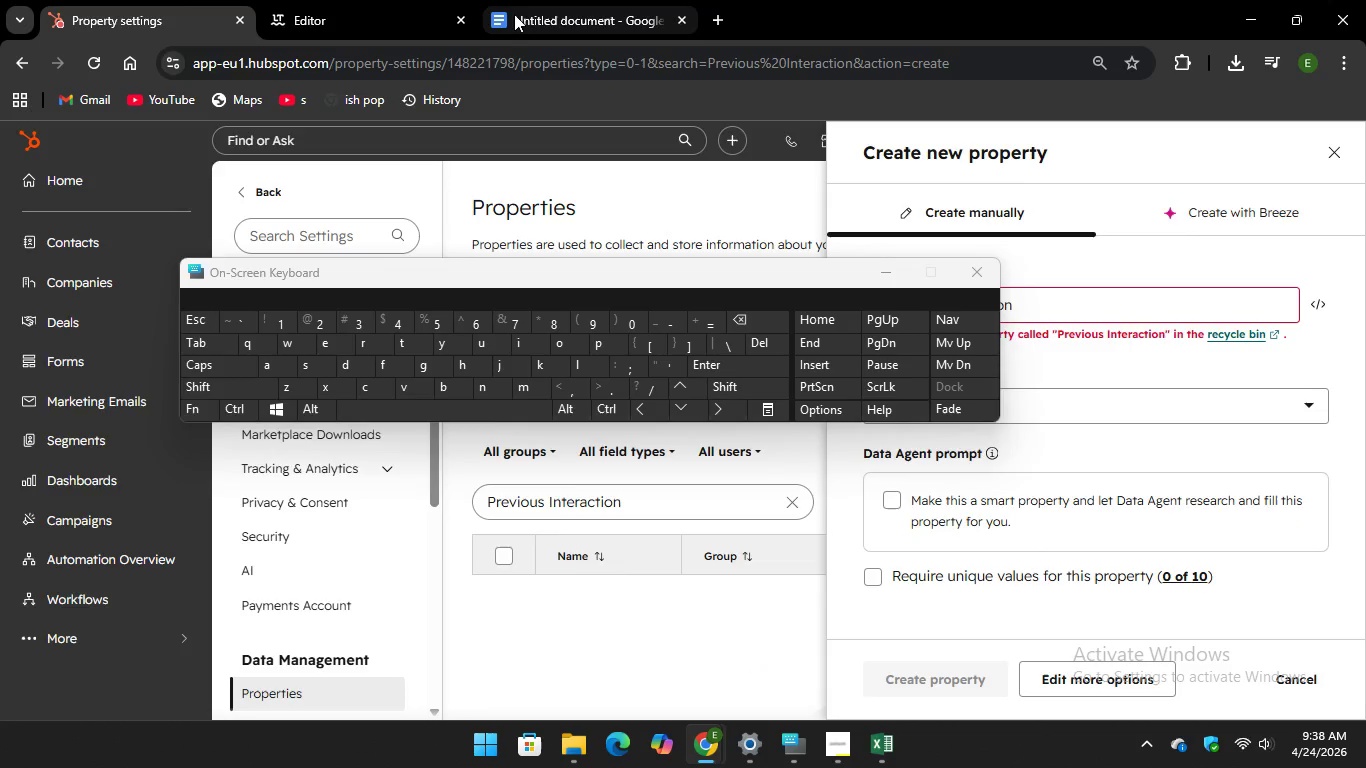 
left_click([514, 14])
 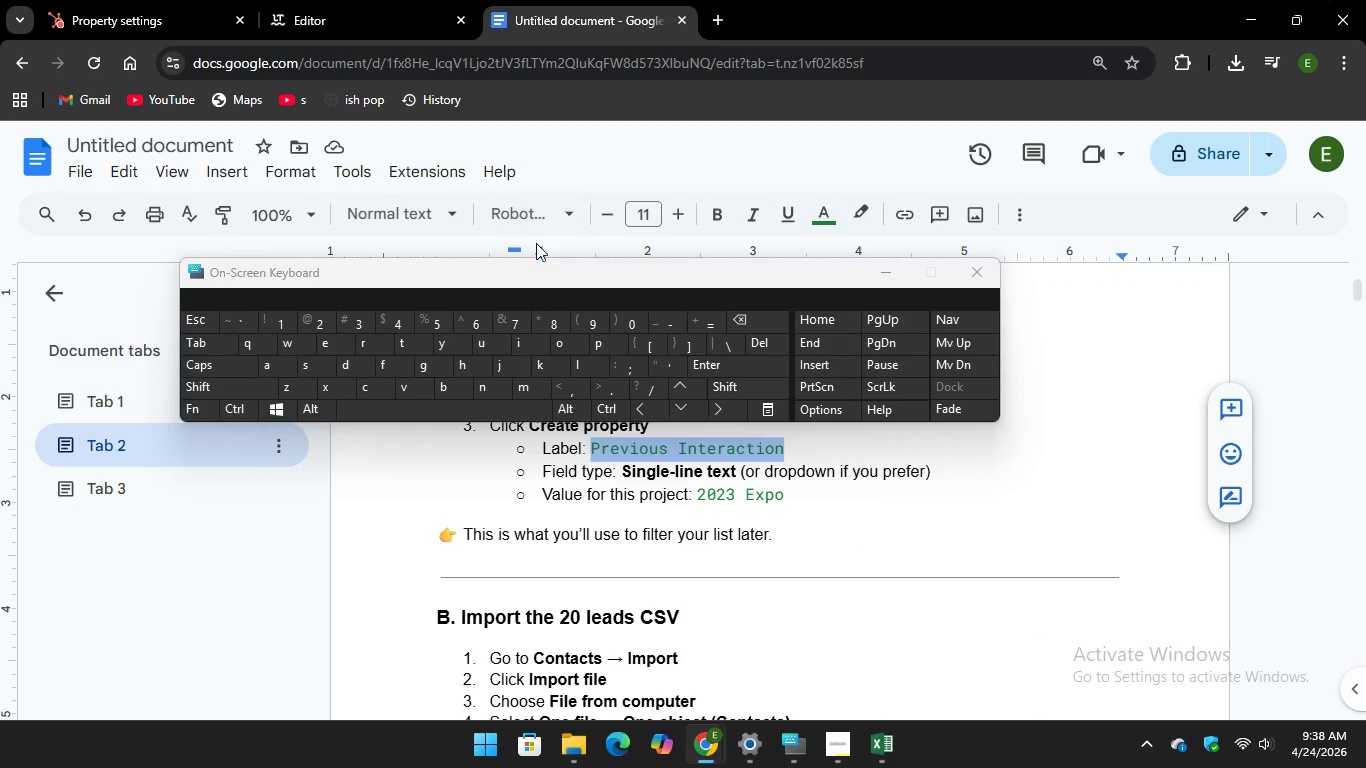 
mouse_move([577, 102])
 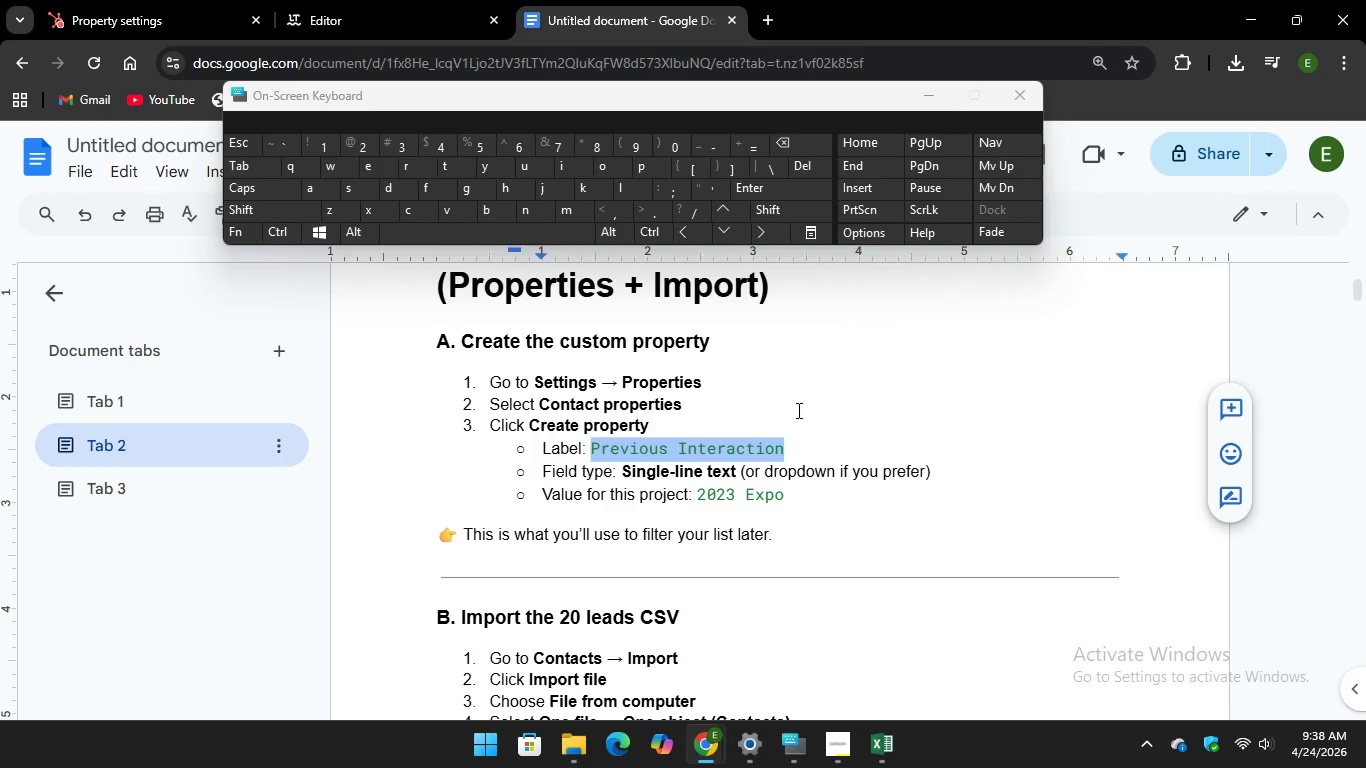 
left_click([801, 410])
 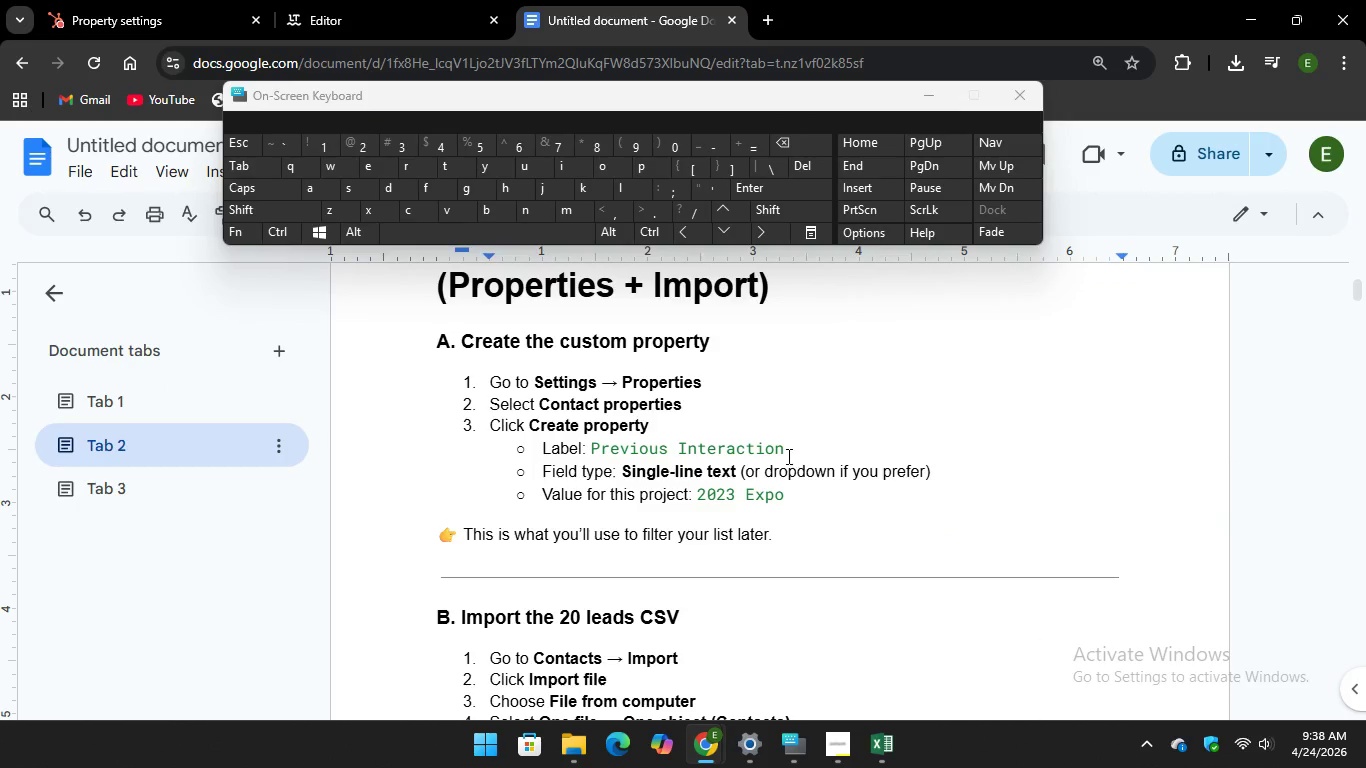 
left_click_drag(start_coordinate=[788, 448], to_coordinate=[640, 446])
 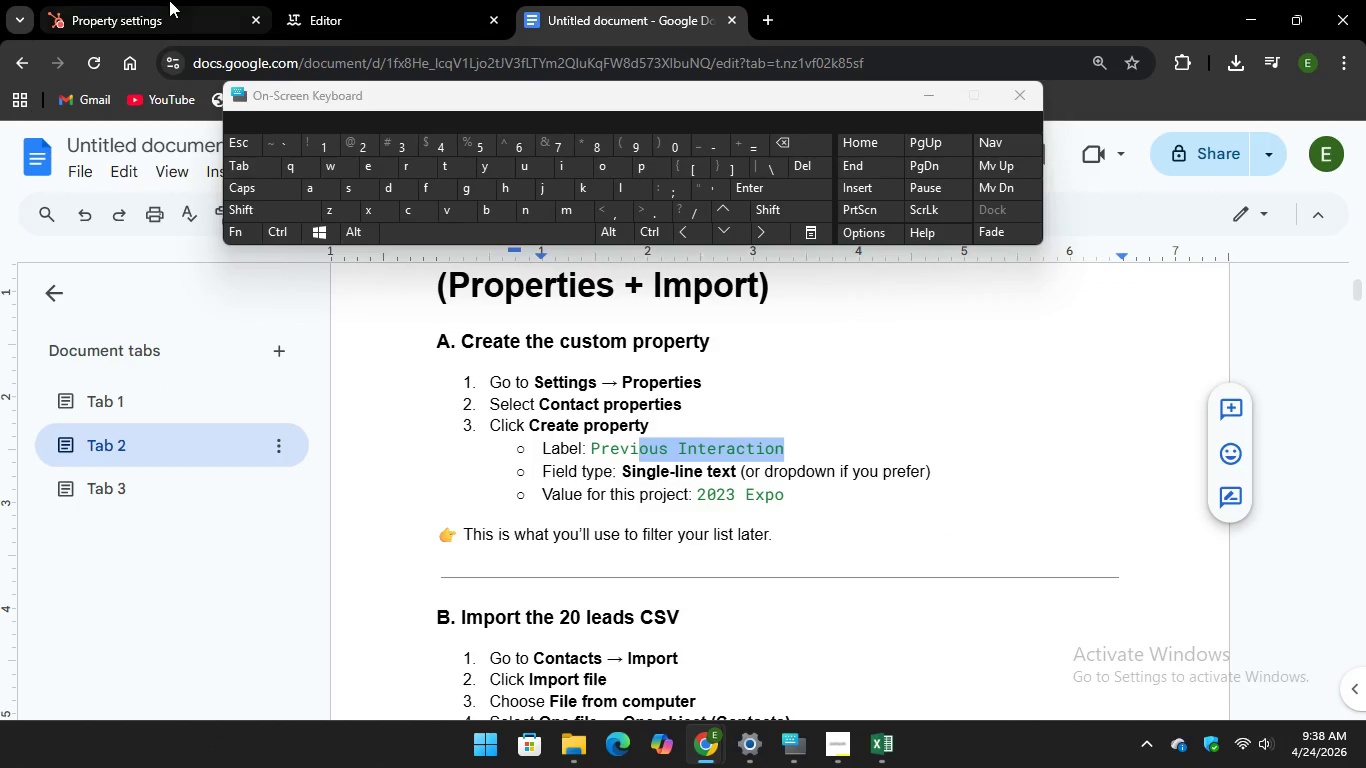 
left_click([163, 8])
 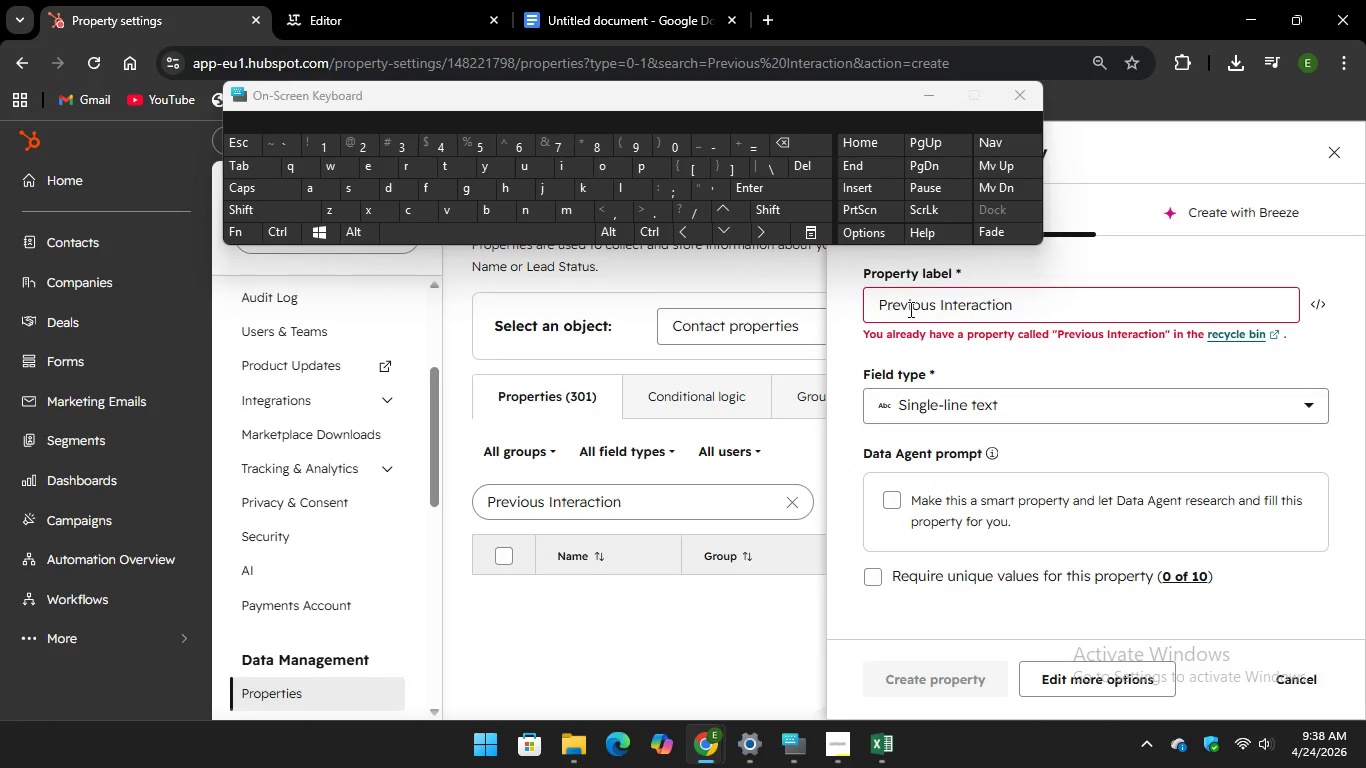 
left_click([925, 314])
 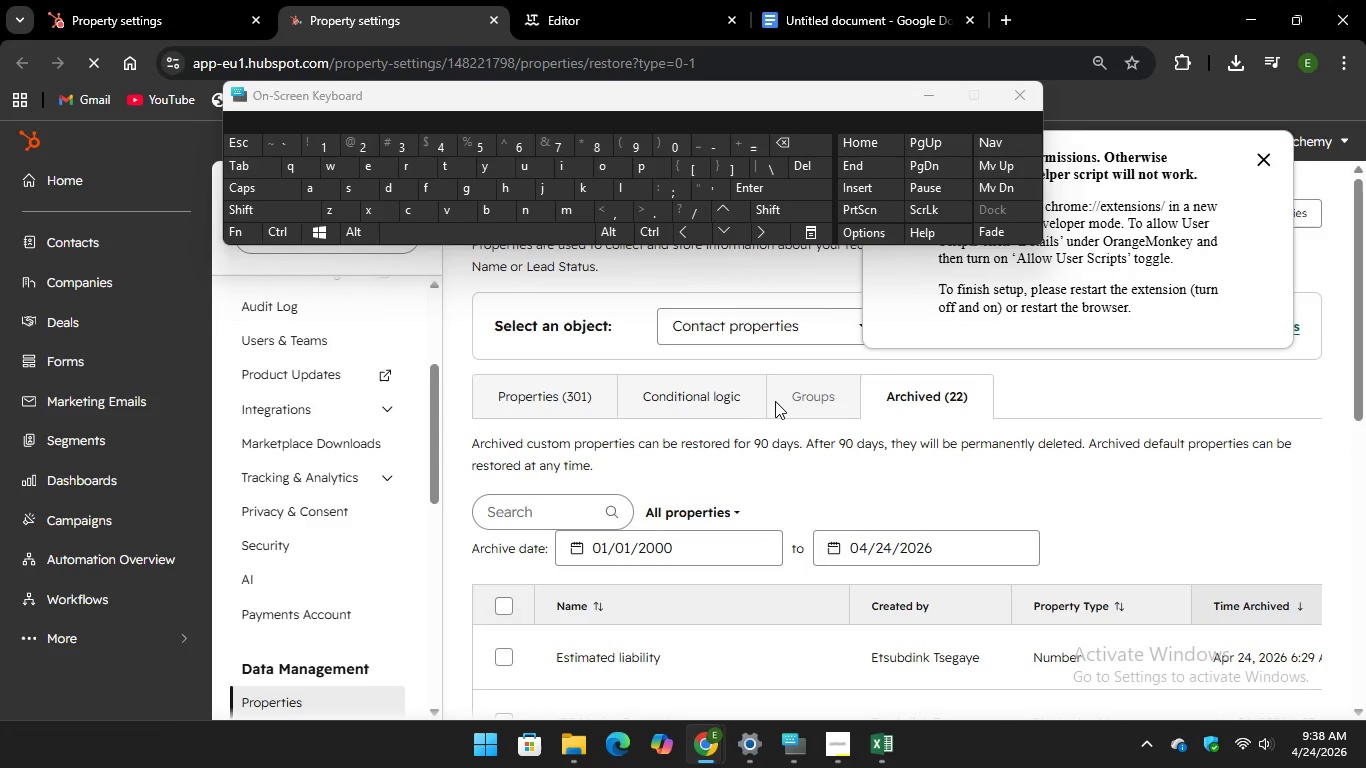 
wait(17.86)
 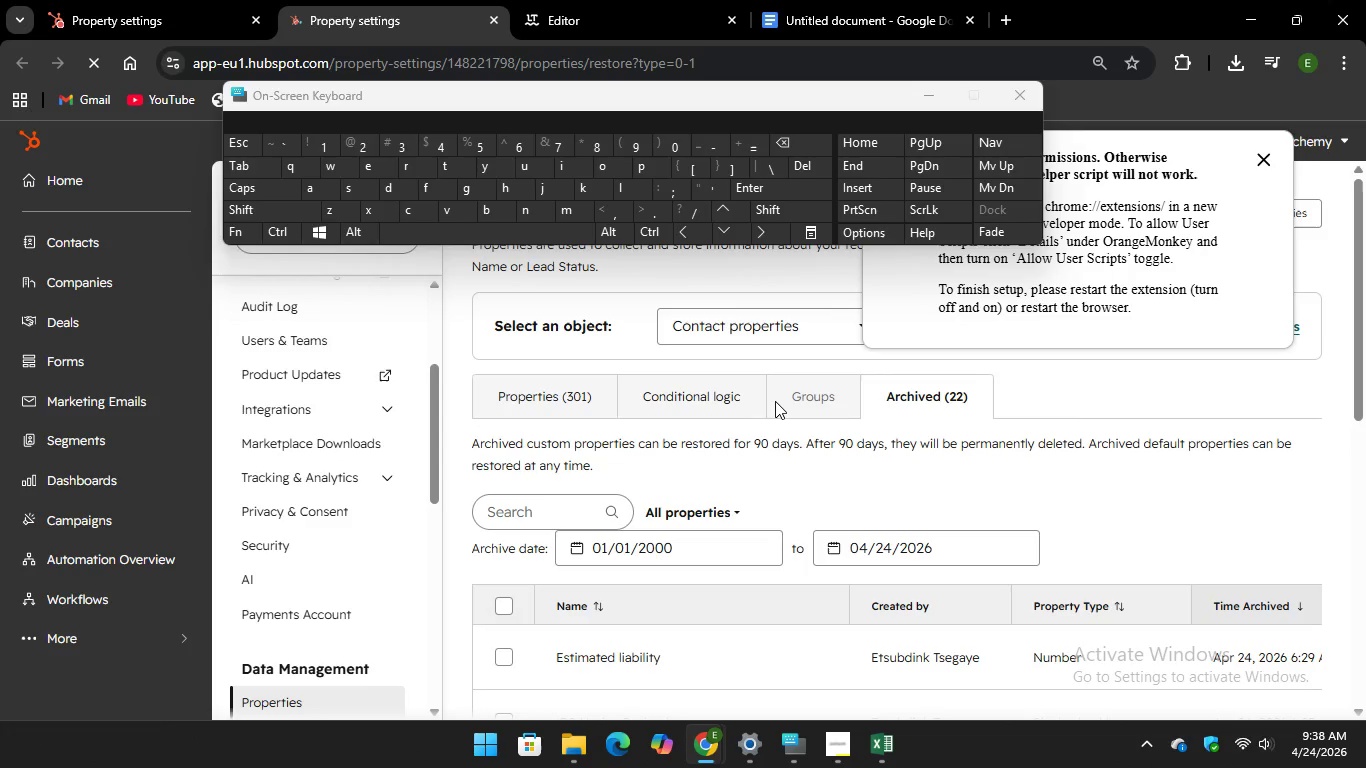 
left_click([1263, 157])
 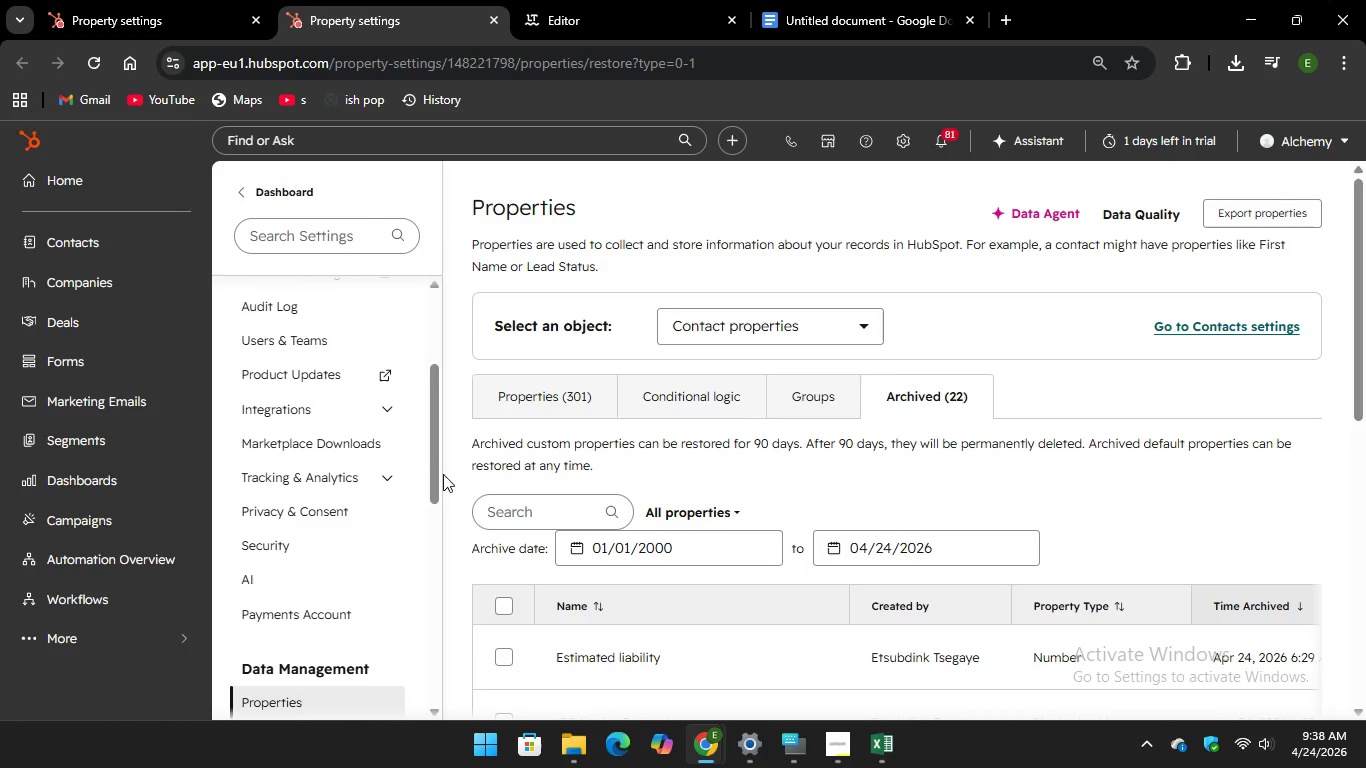 
scroll: coordinate [717, 476], scroll_direction: down, amount: 7.0
 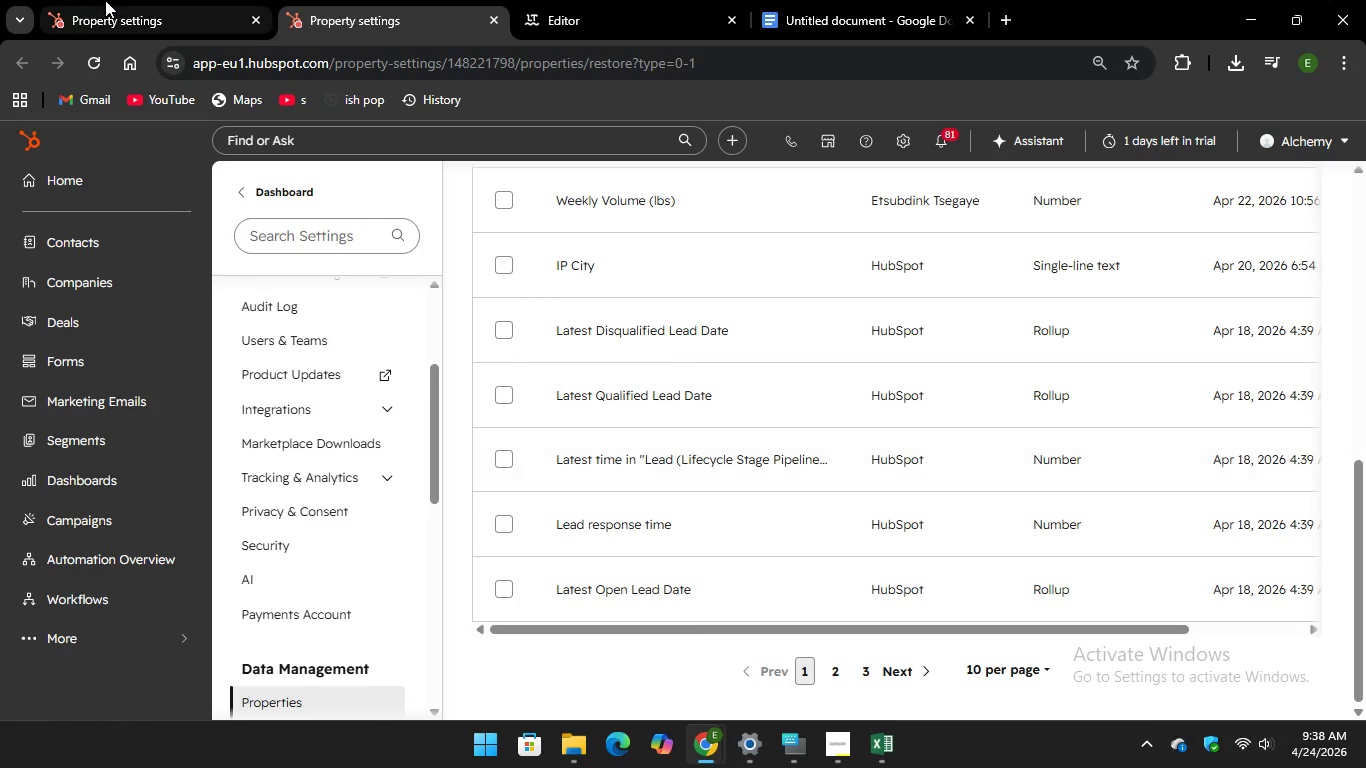 
left_click([99, 19])
 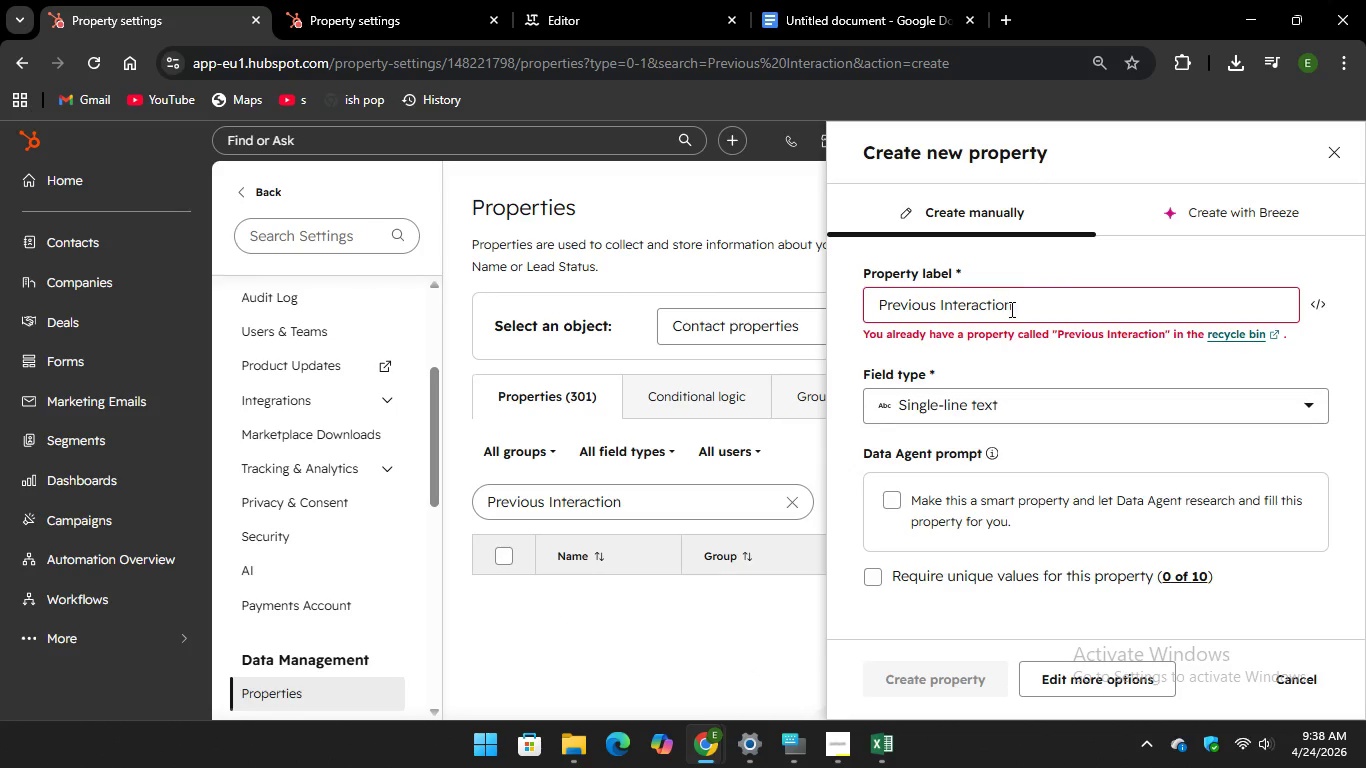 
left_click([1027, 316])
 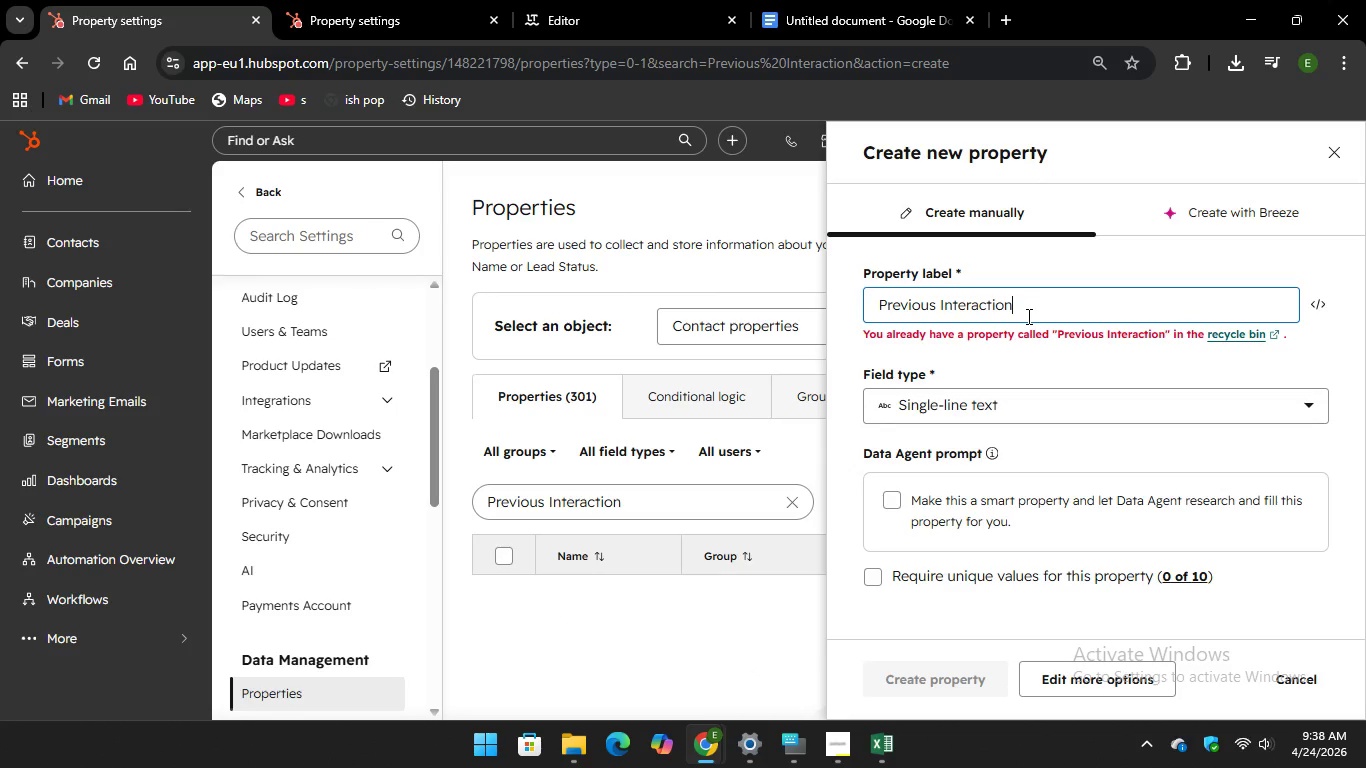 
left_click_drag(start_coordinate=[1027, 316], to_coordinate=[816, 294])
 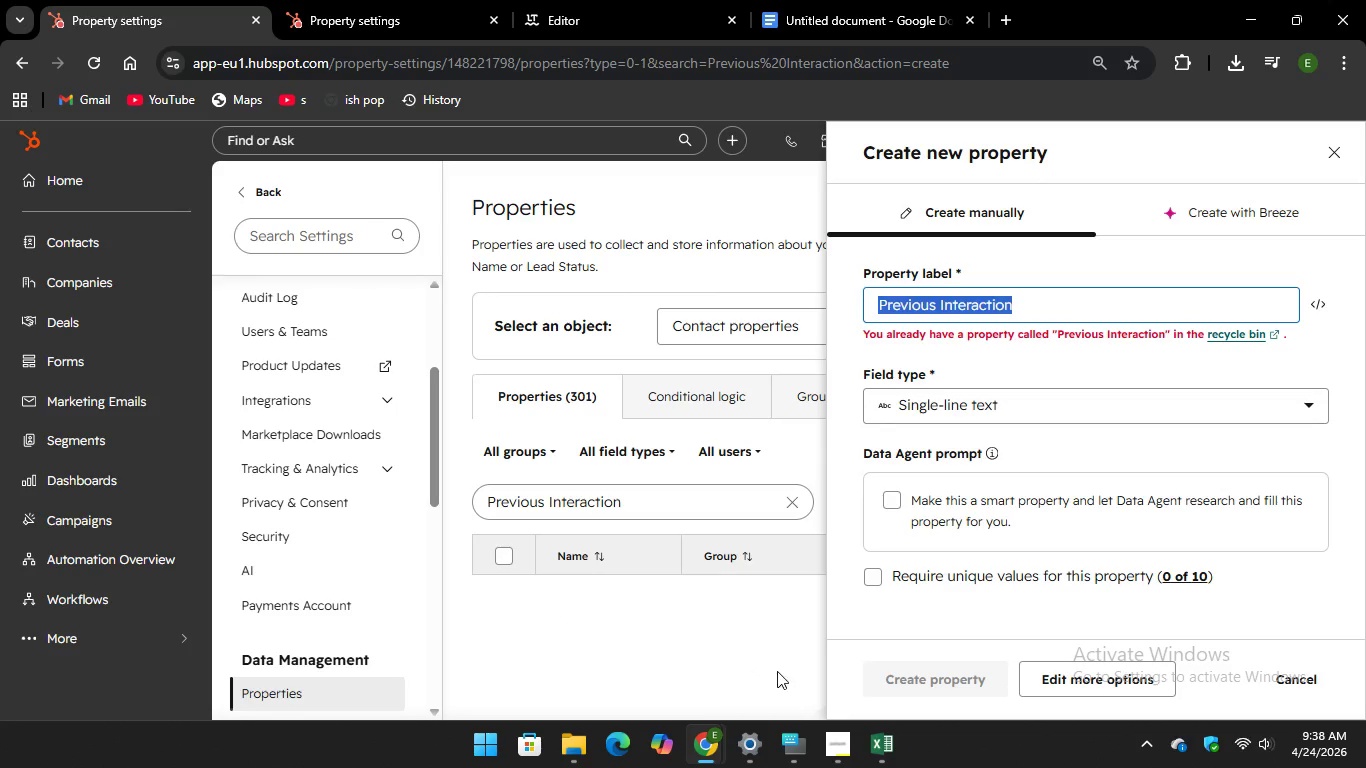 
left_click([791, 747])
 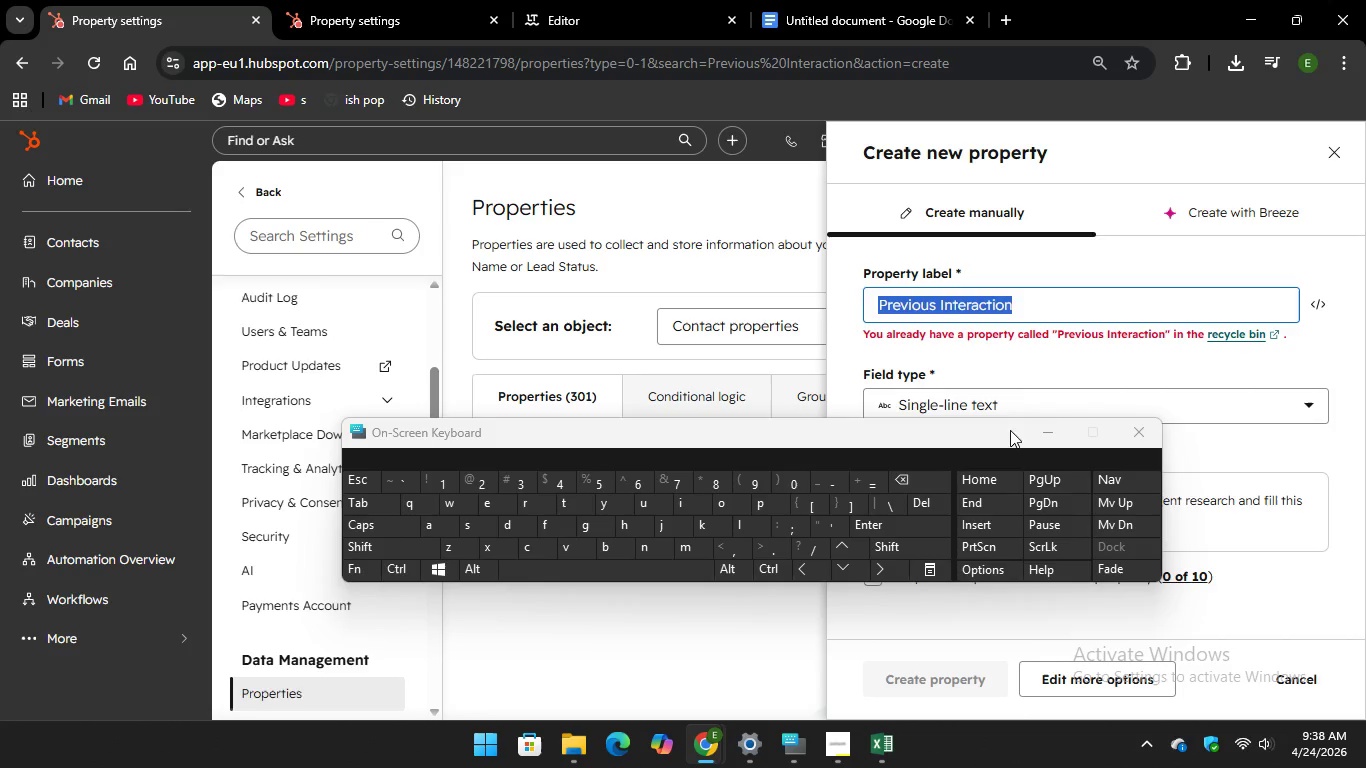 
key(Backspace)
 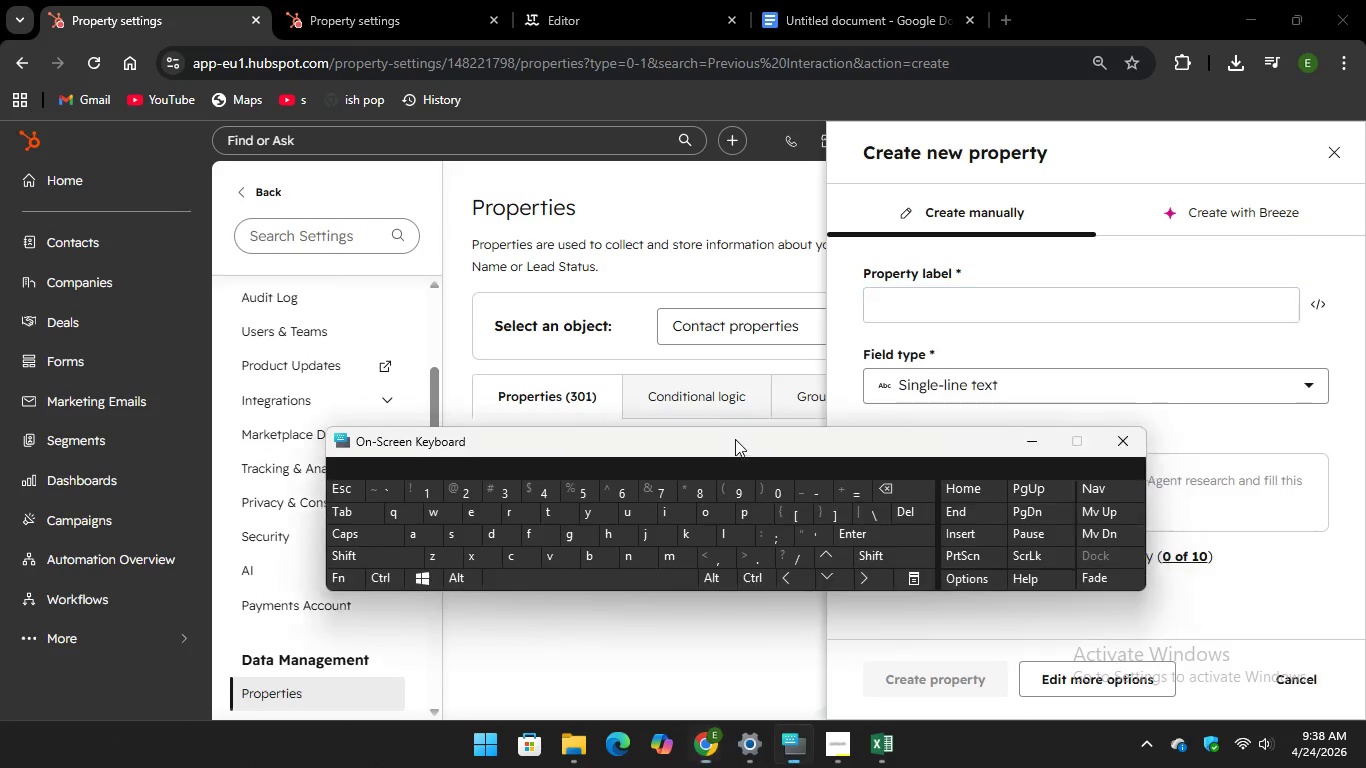 
left_click([1012, 384])
 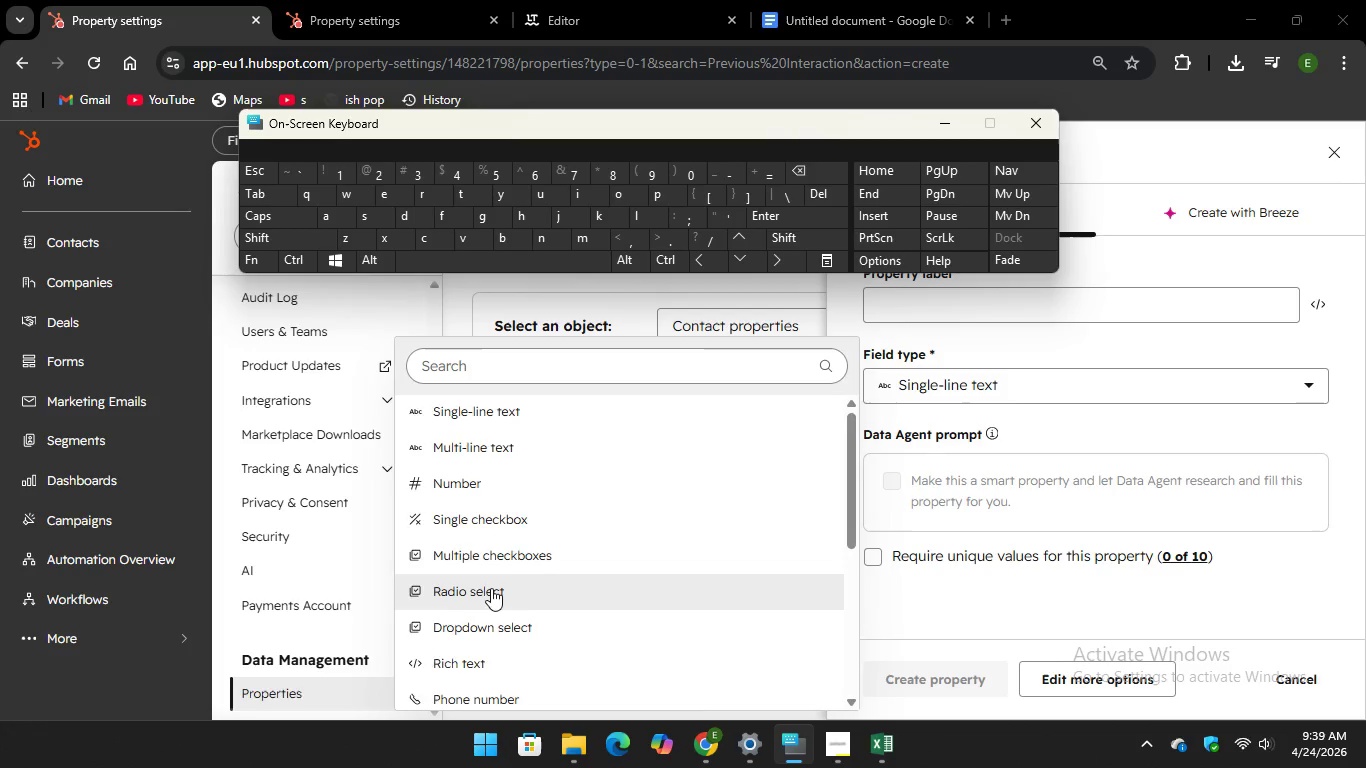 
wait(16.97)
 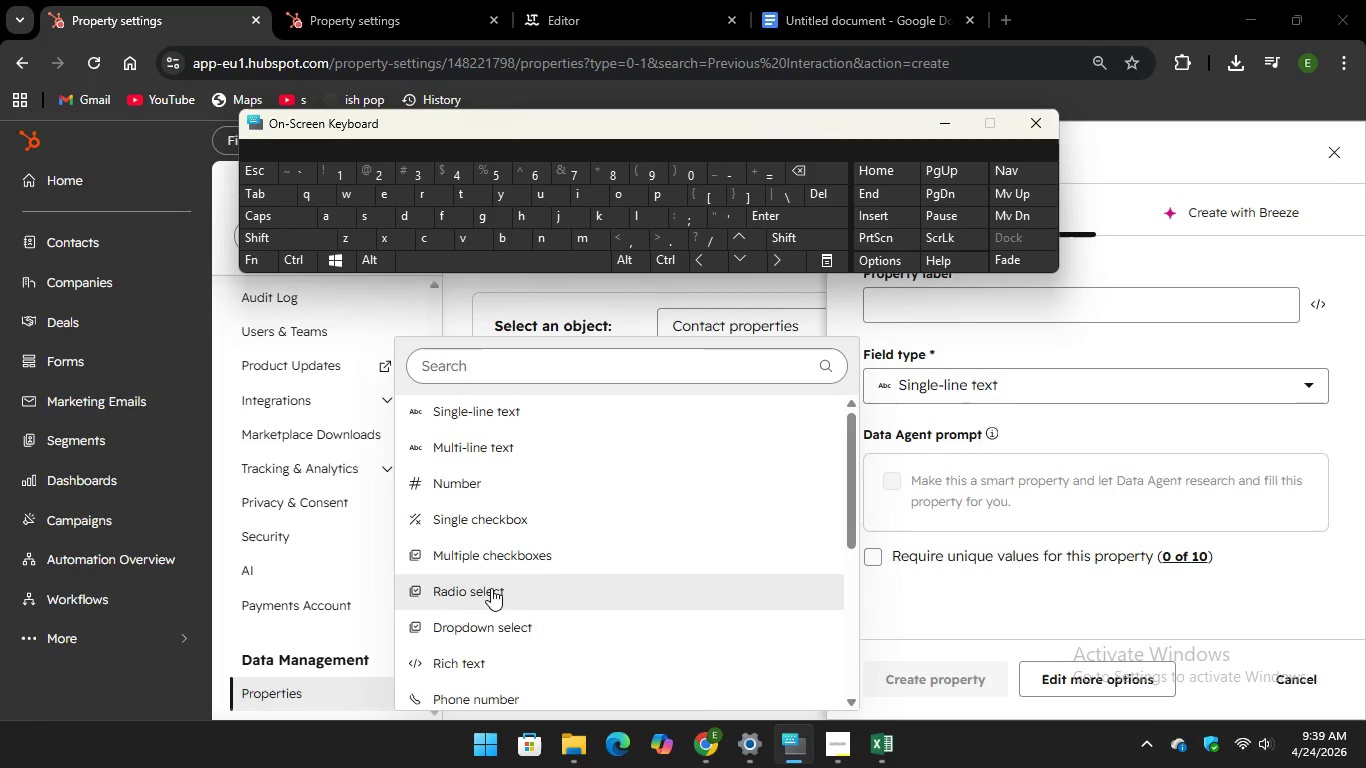 
left_click([556, 497])
 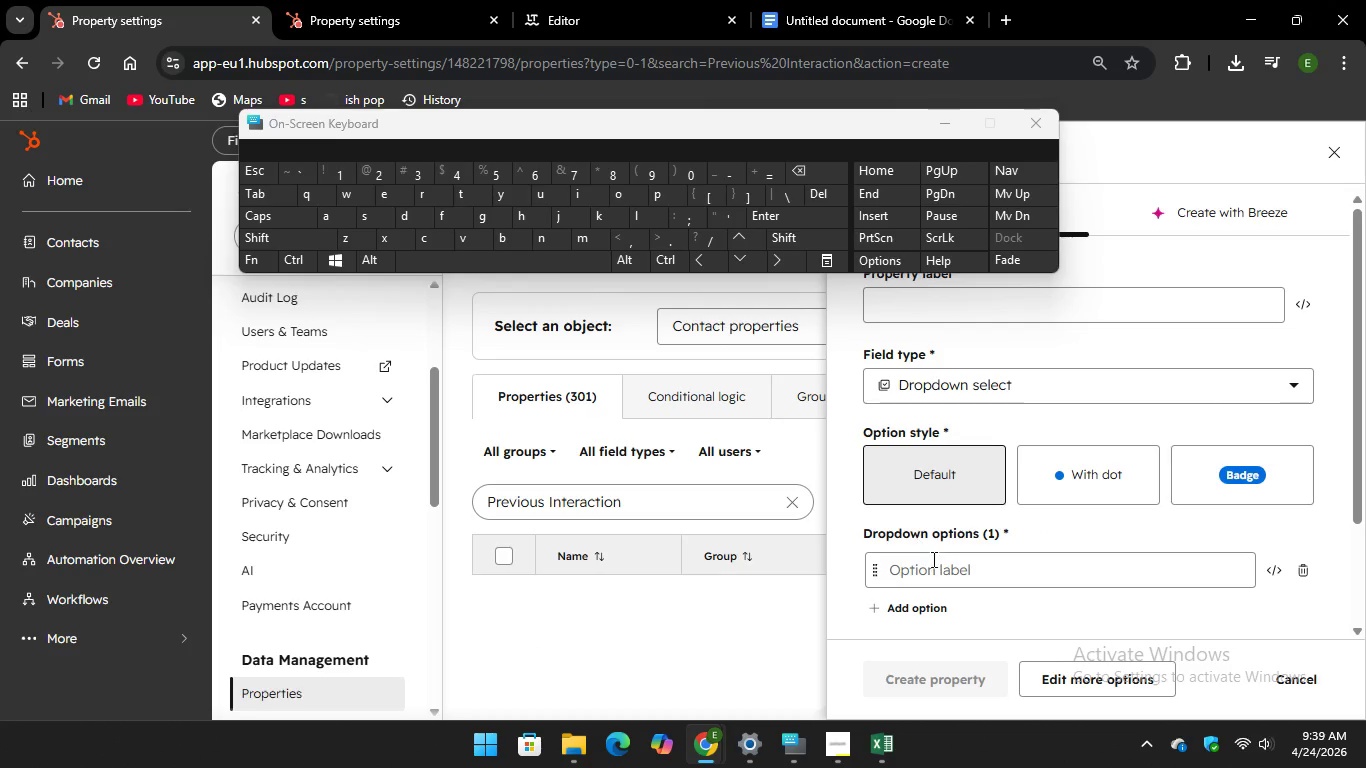 
left_click([937, 576])
 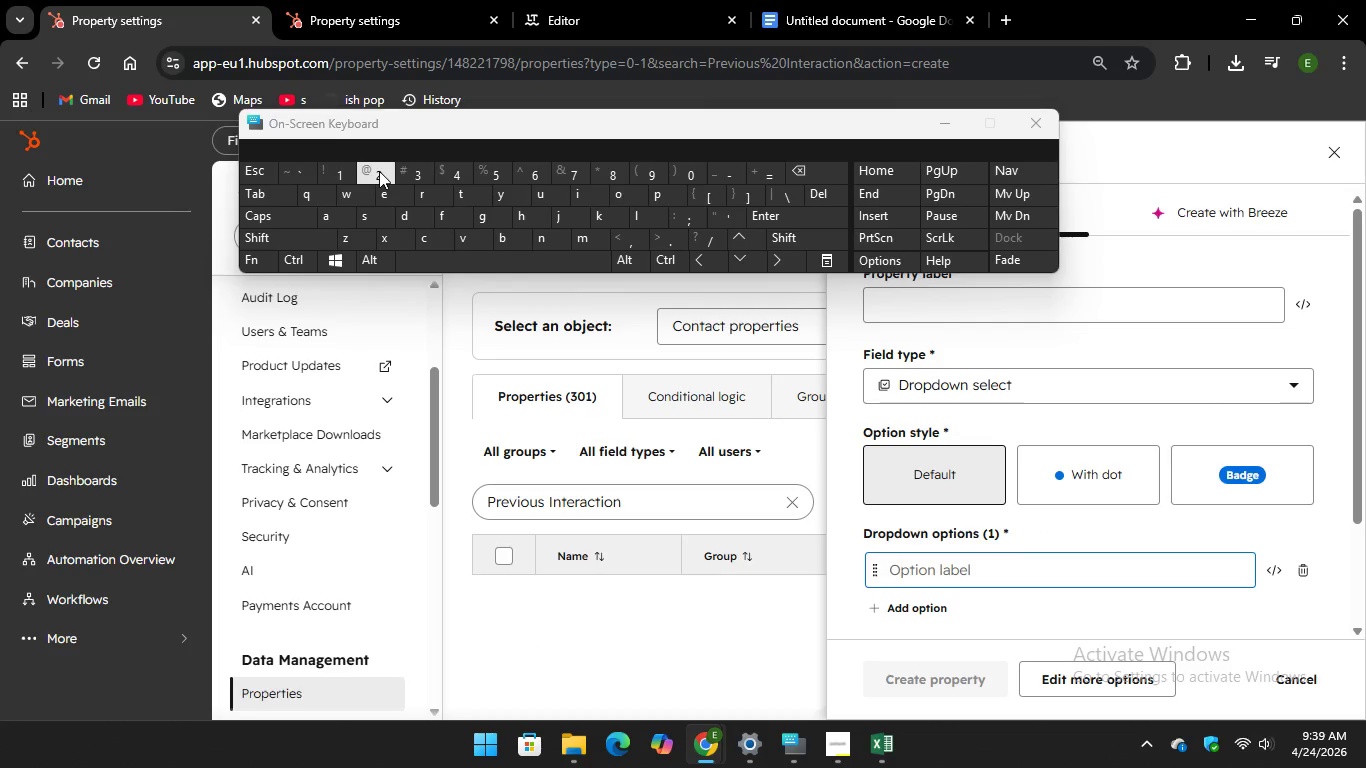 
type(2021 Expo)
 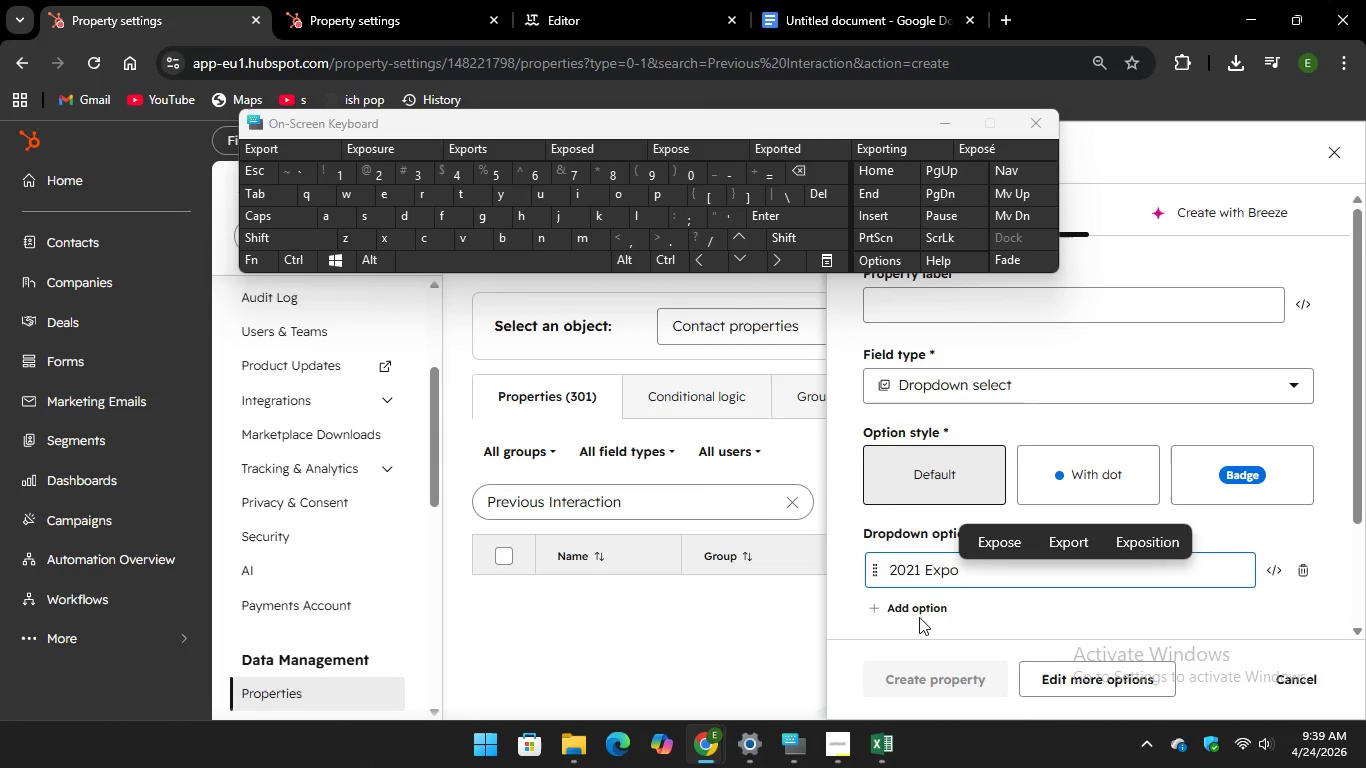 
left_click([918, 615])
 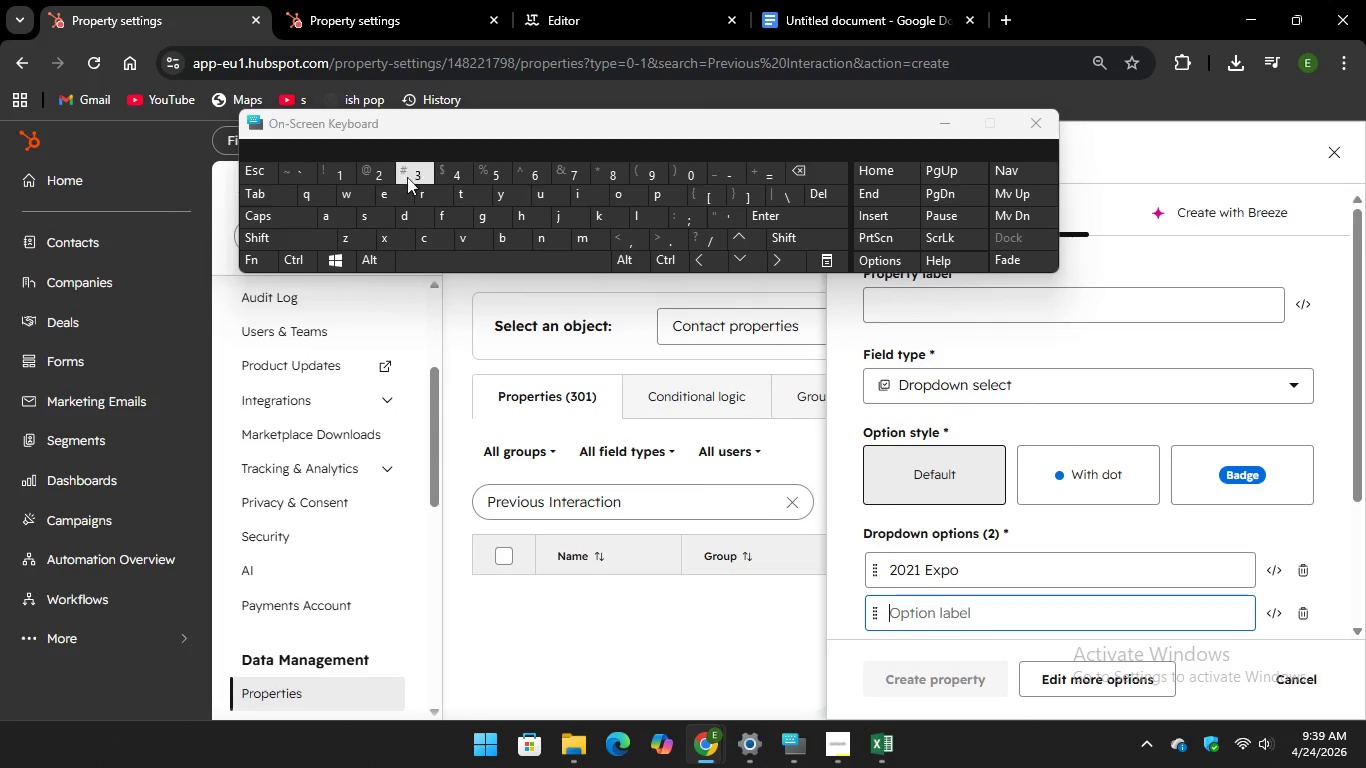 
type(2022 )
 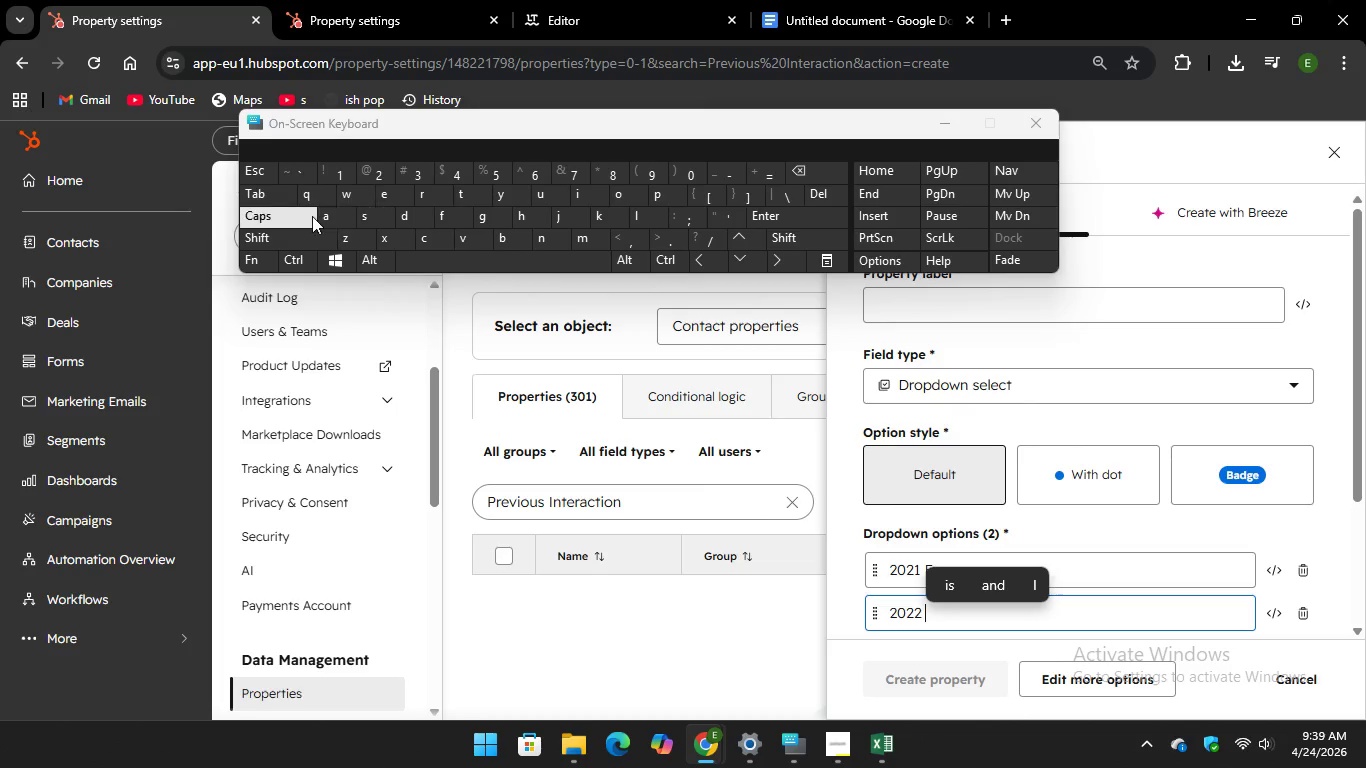 
type(Expo)
 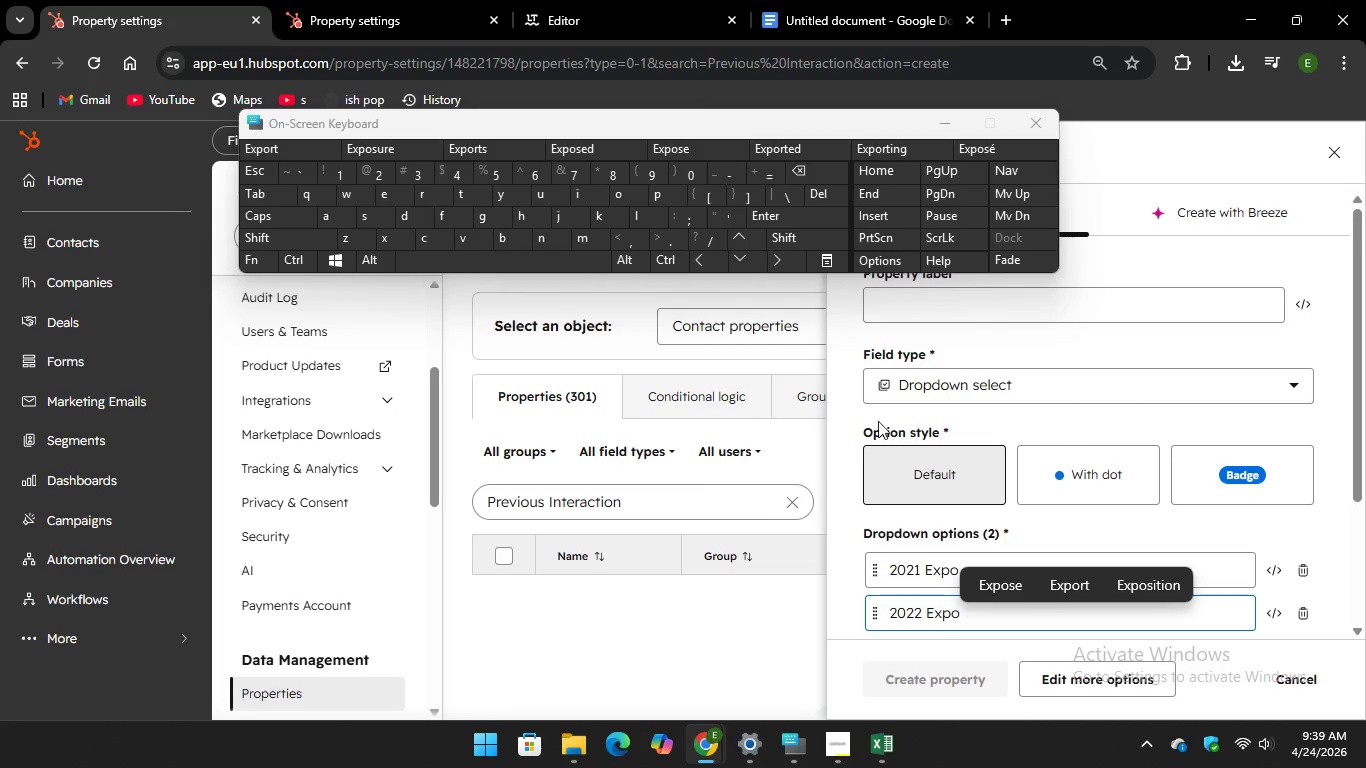 
scroll: coordinate [984, 494], scroll_direction: down, amount: 1.0
 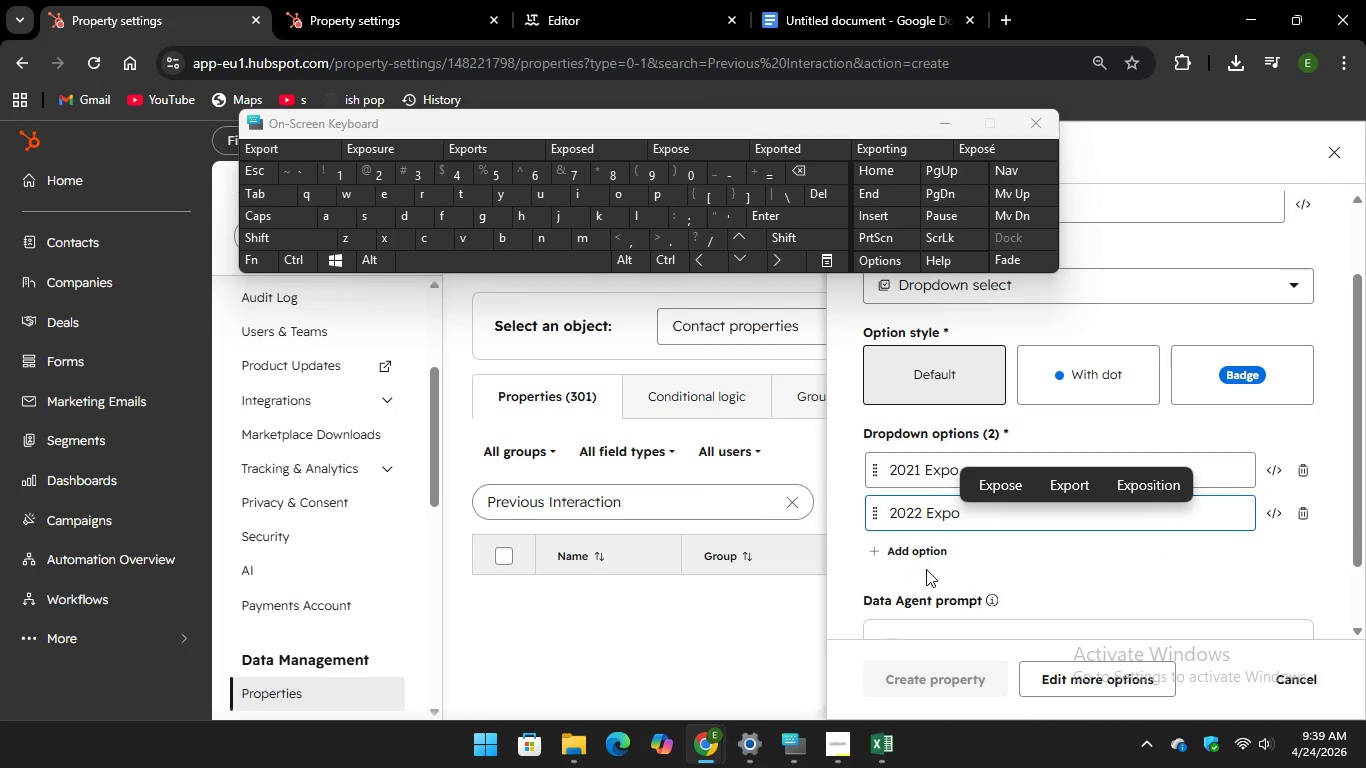 
left_click([915, 549])
 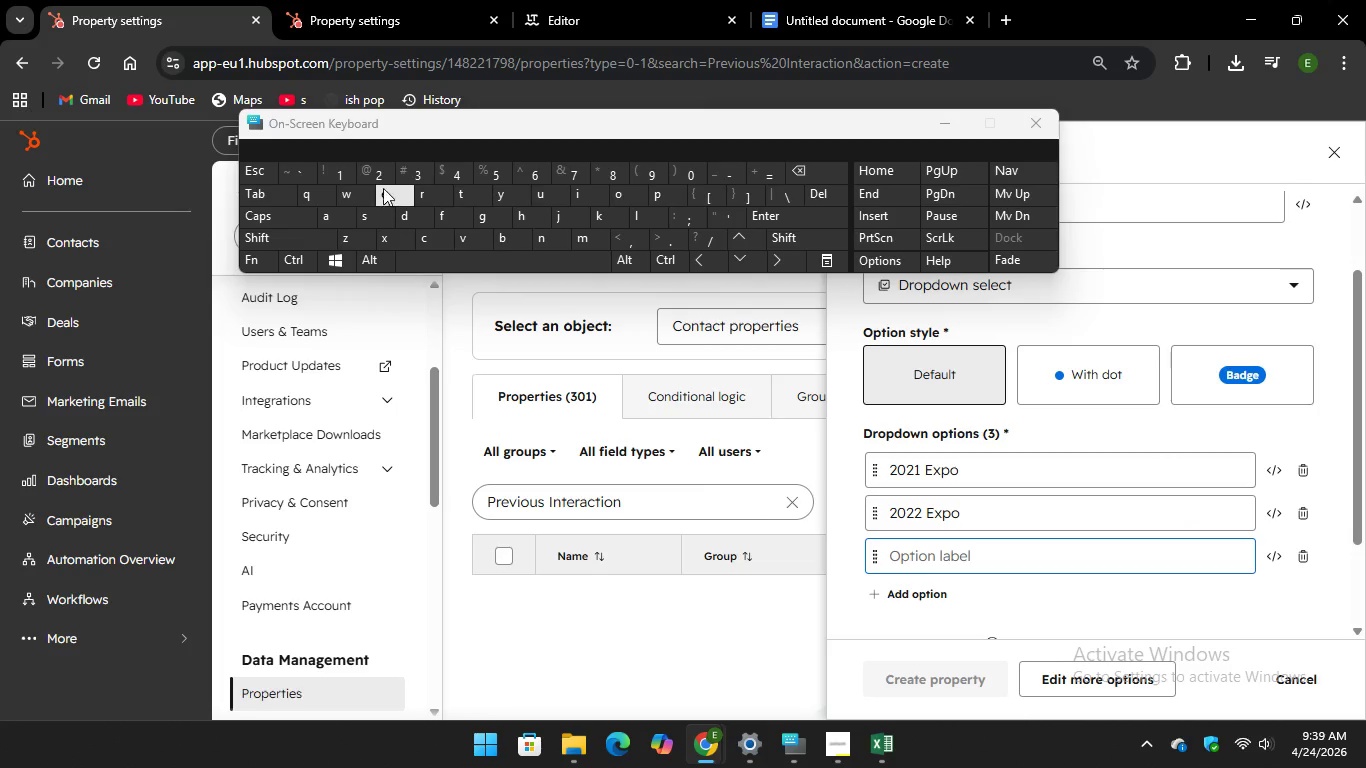 
type(2023)
 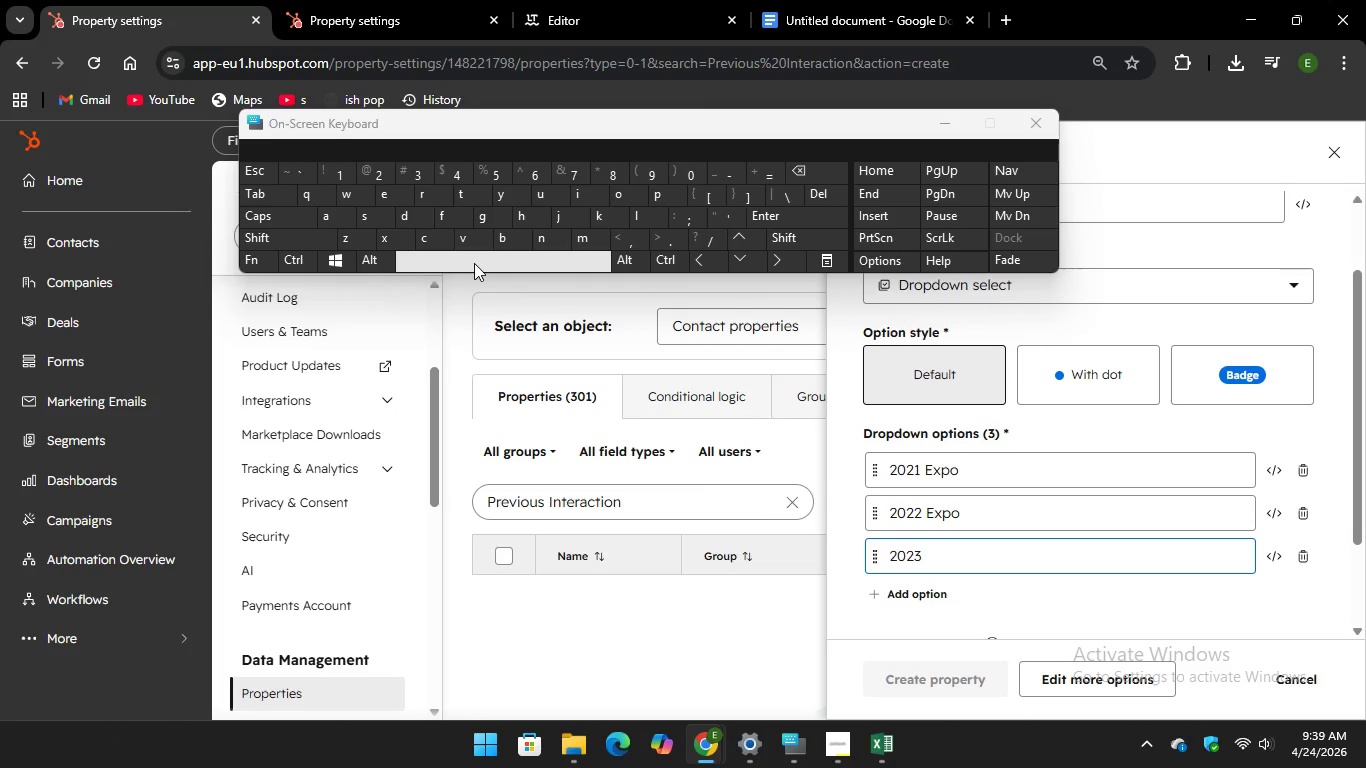 
type( Exp)
 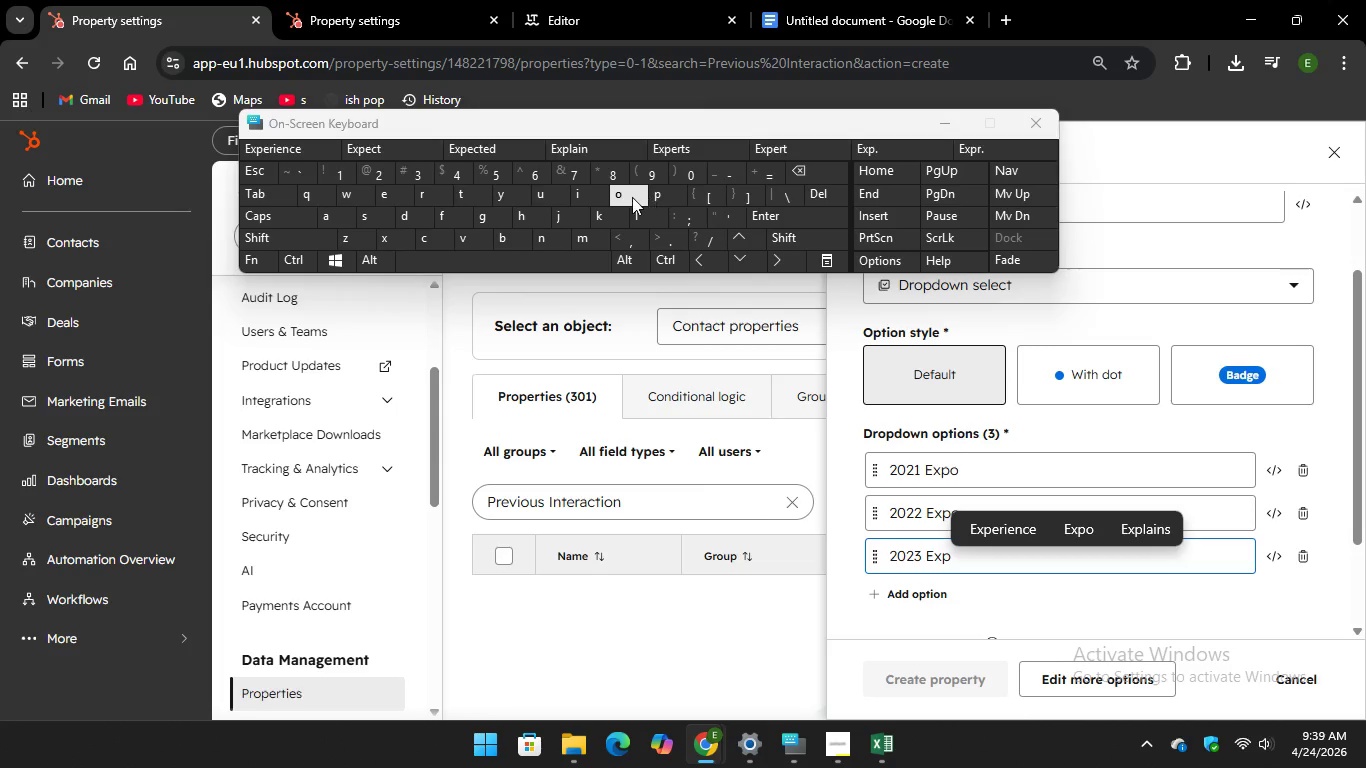 
key(O)
 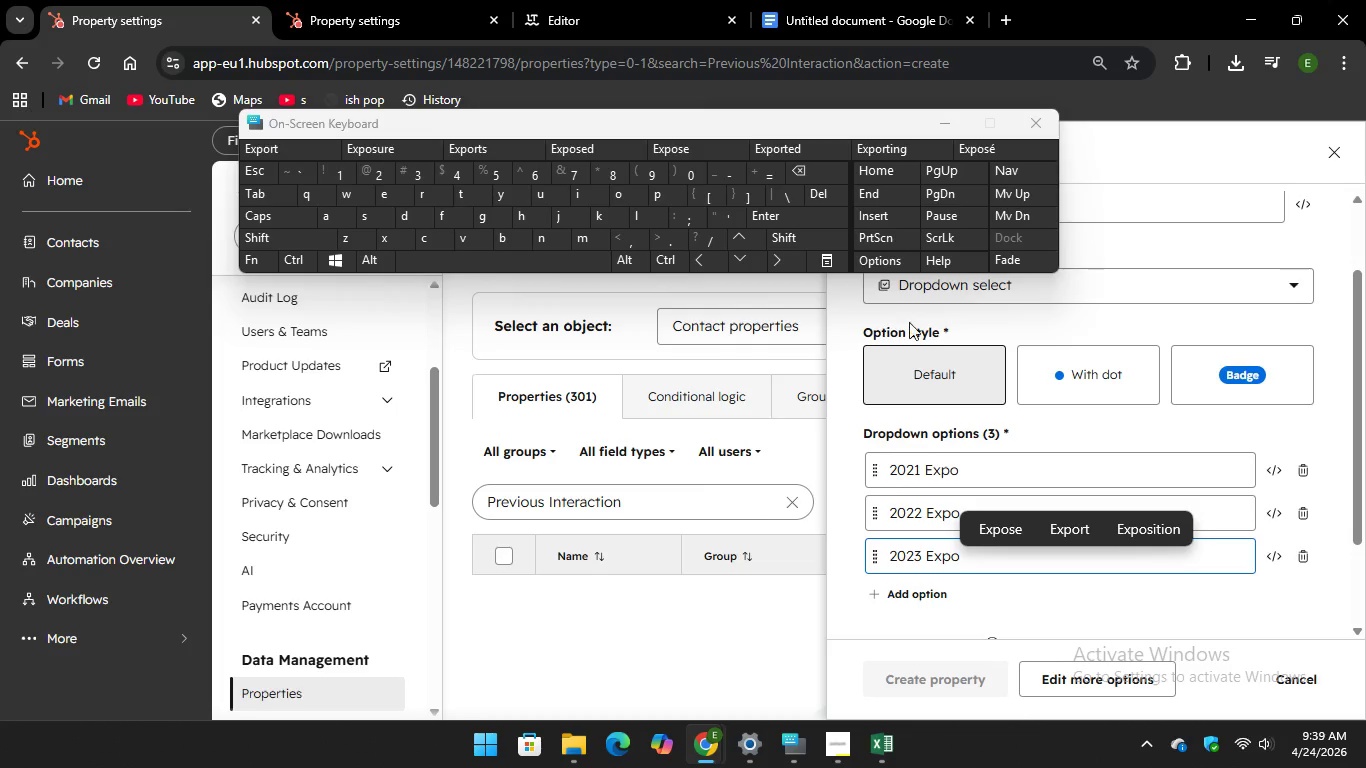 
scroll: coordinate [911, 322], scroll_direction: up, amount: 1.0
 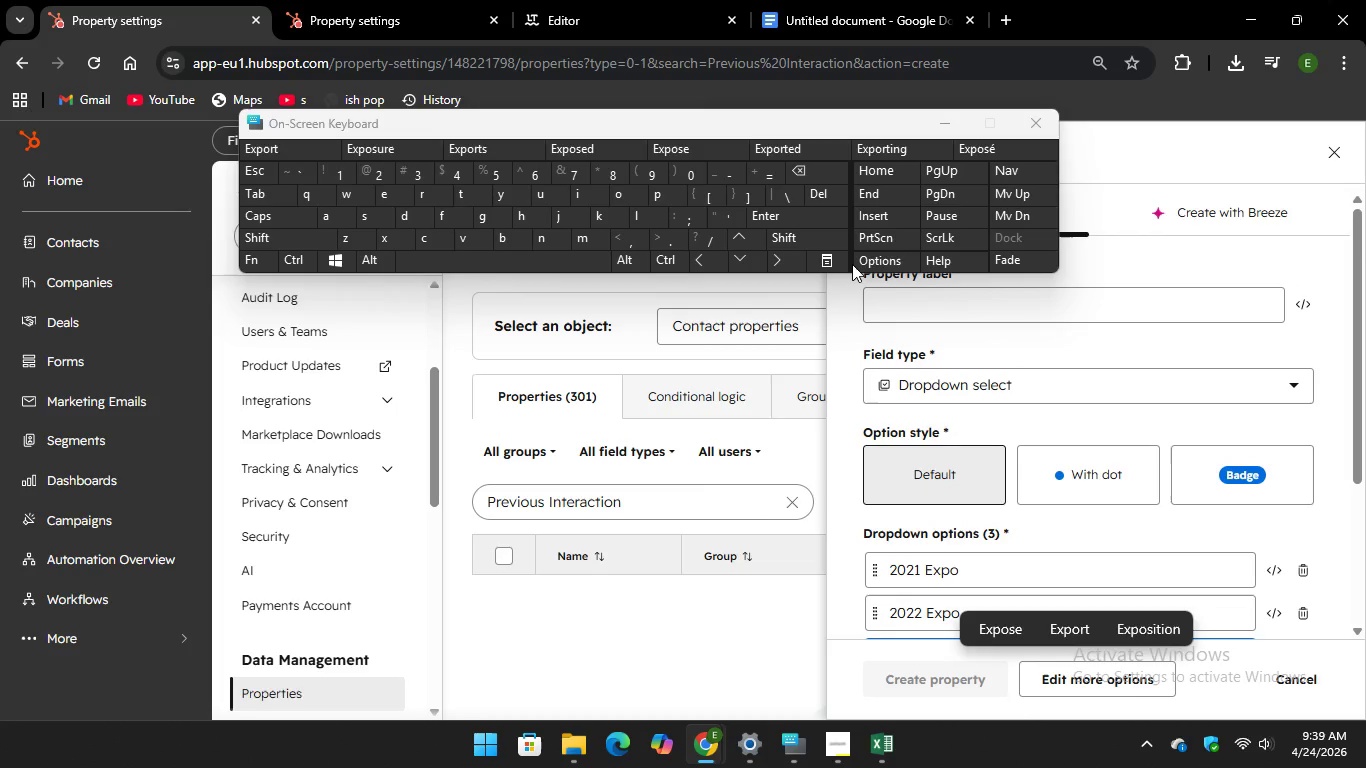 
wait(8.0)
 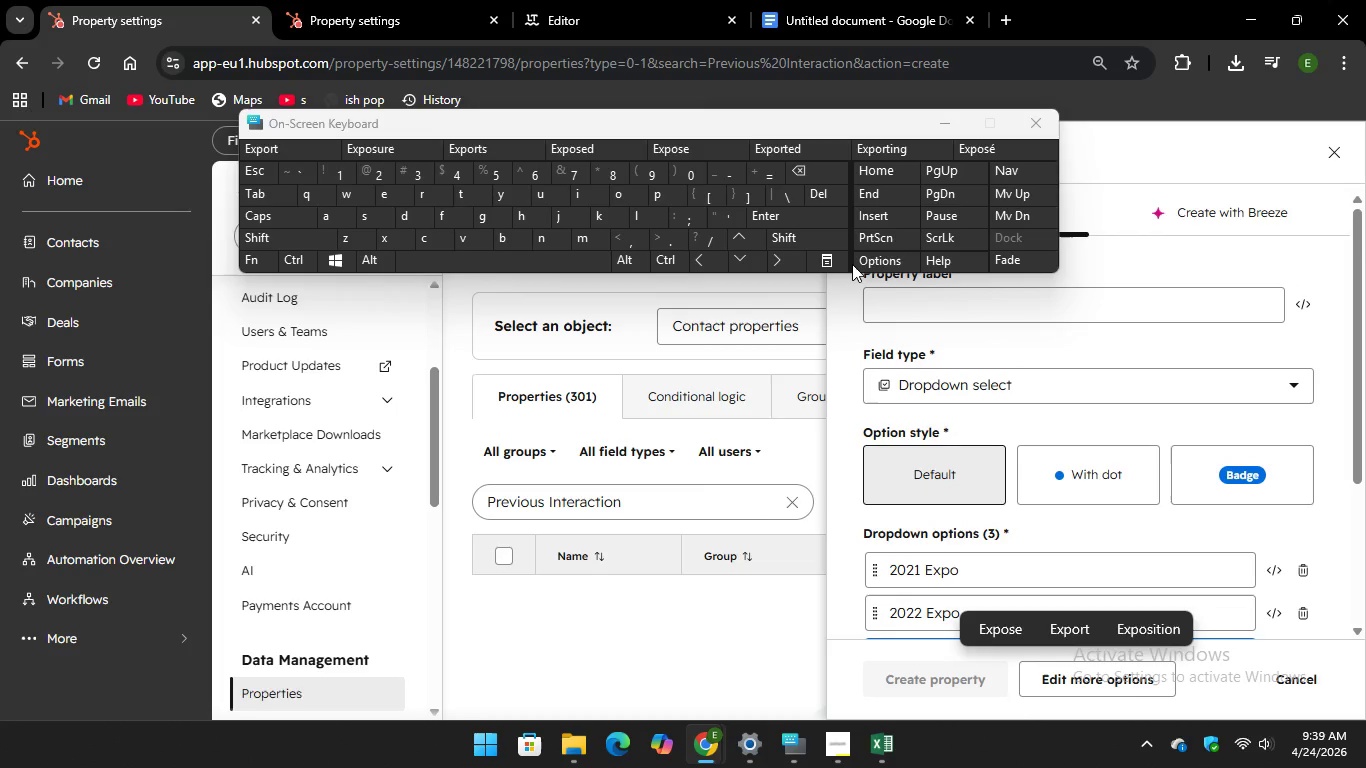 
mouse_move([926, 149])
 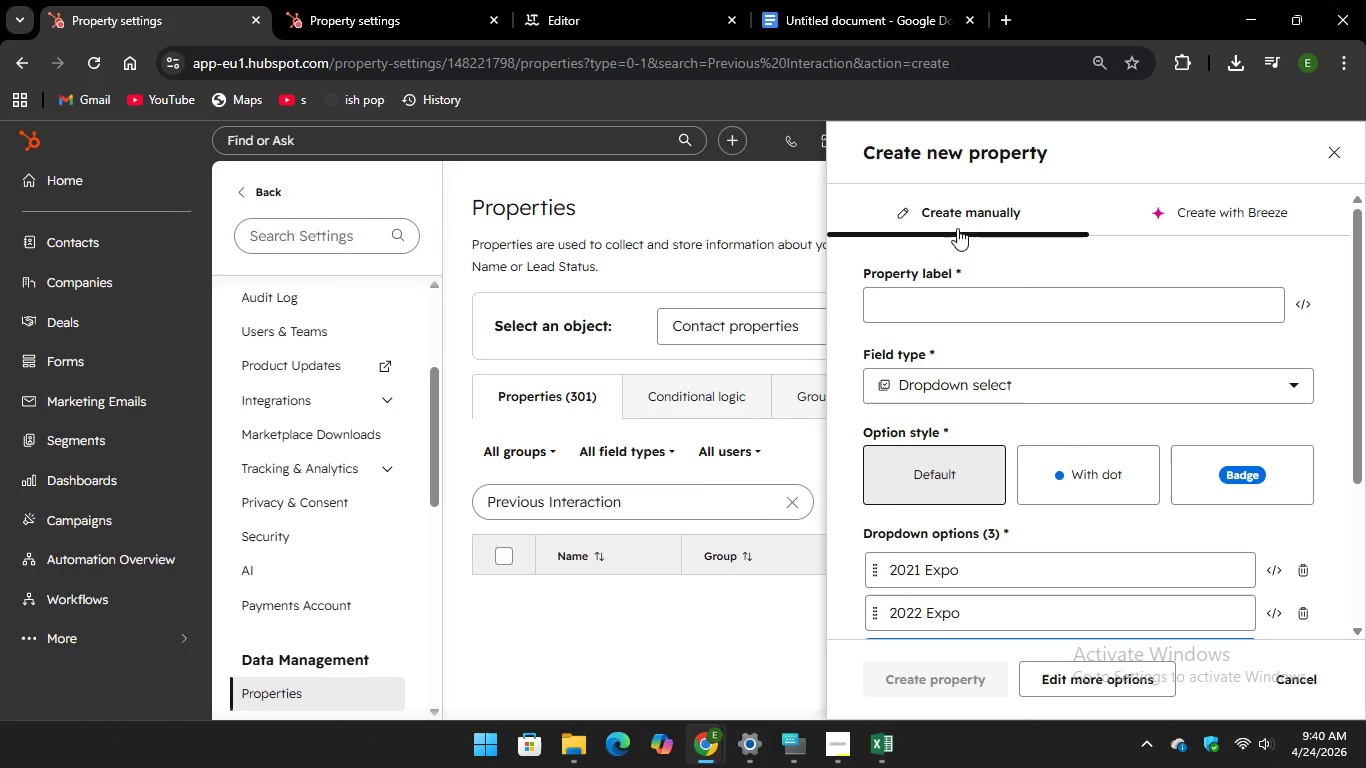 
left_click([907, 315])
 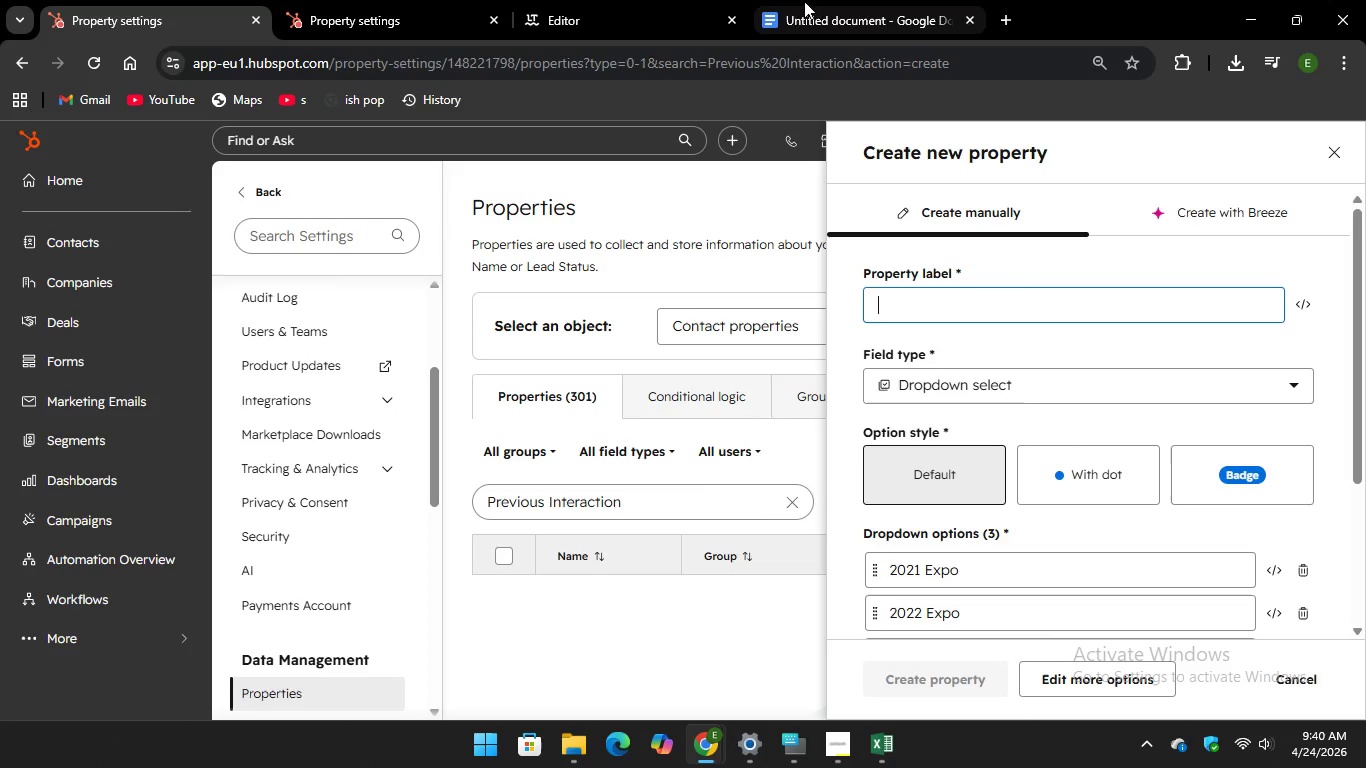 
left_click([391, 16])
 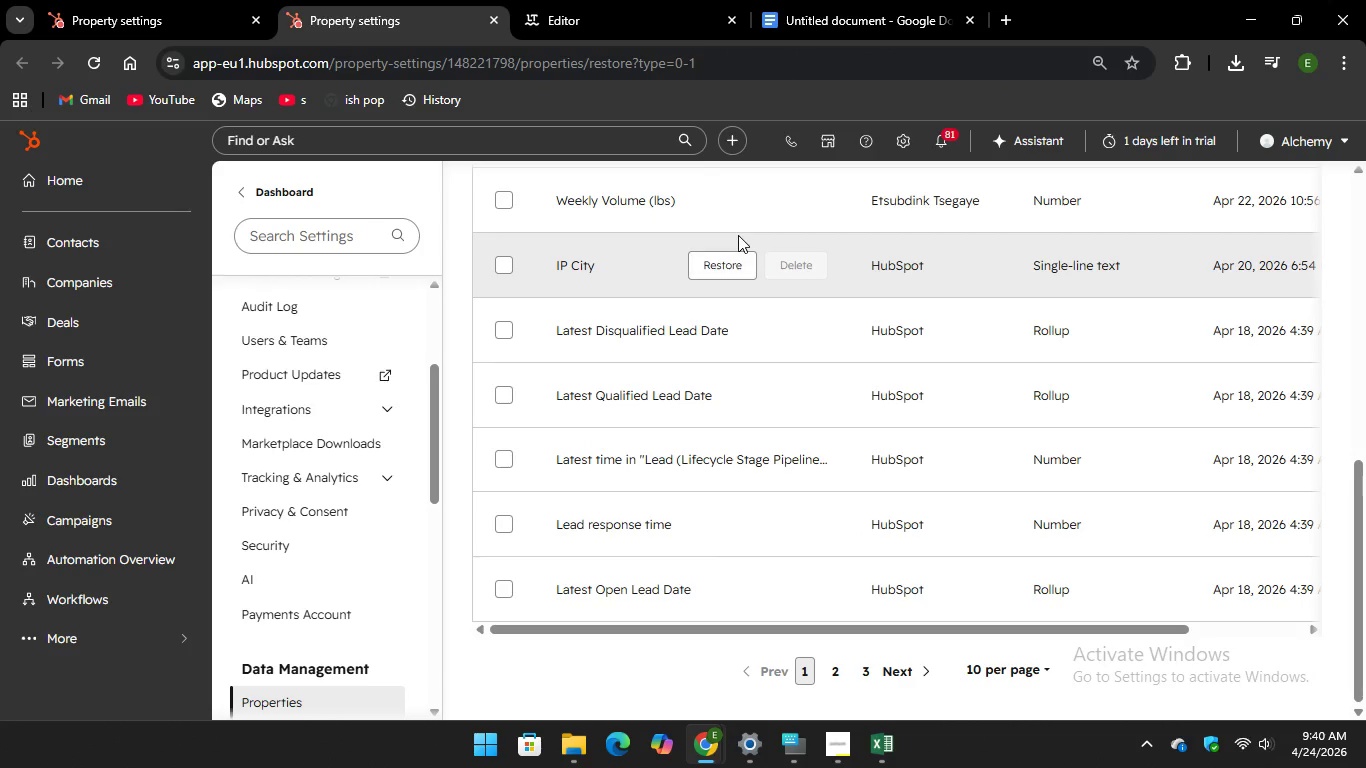 
scroll: coordinate [836, 526], scroll_direction: up, amount: 13.0
 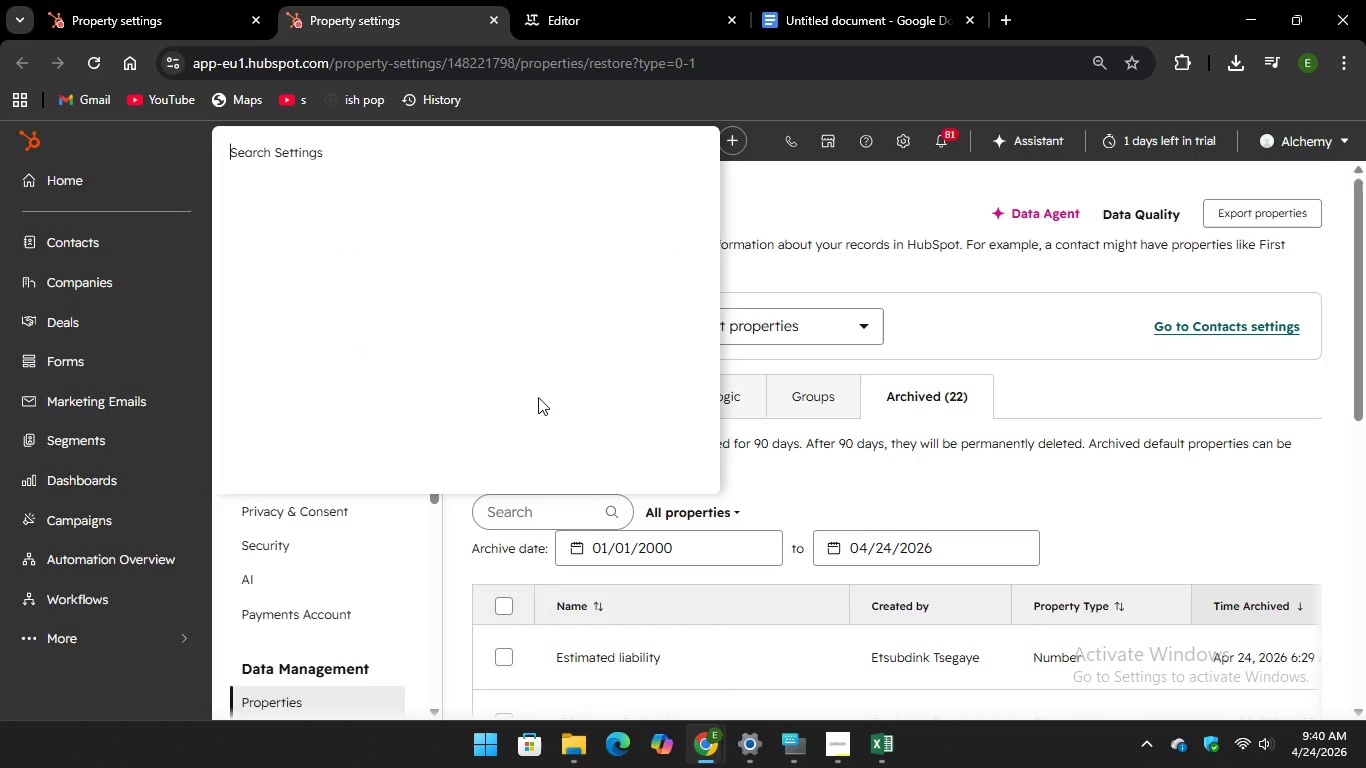 
left_click([804, 198])
 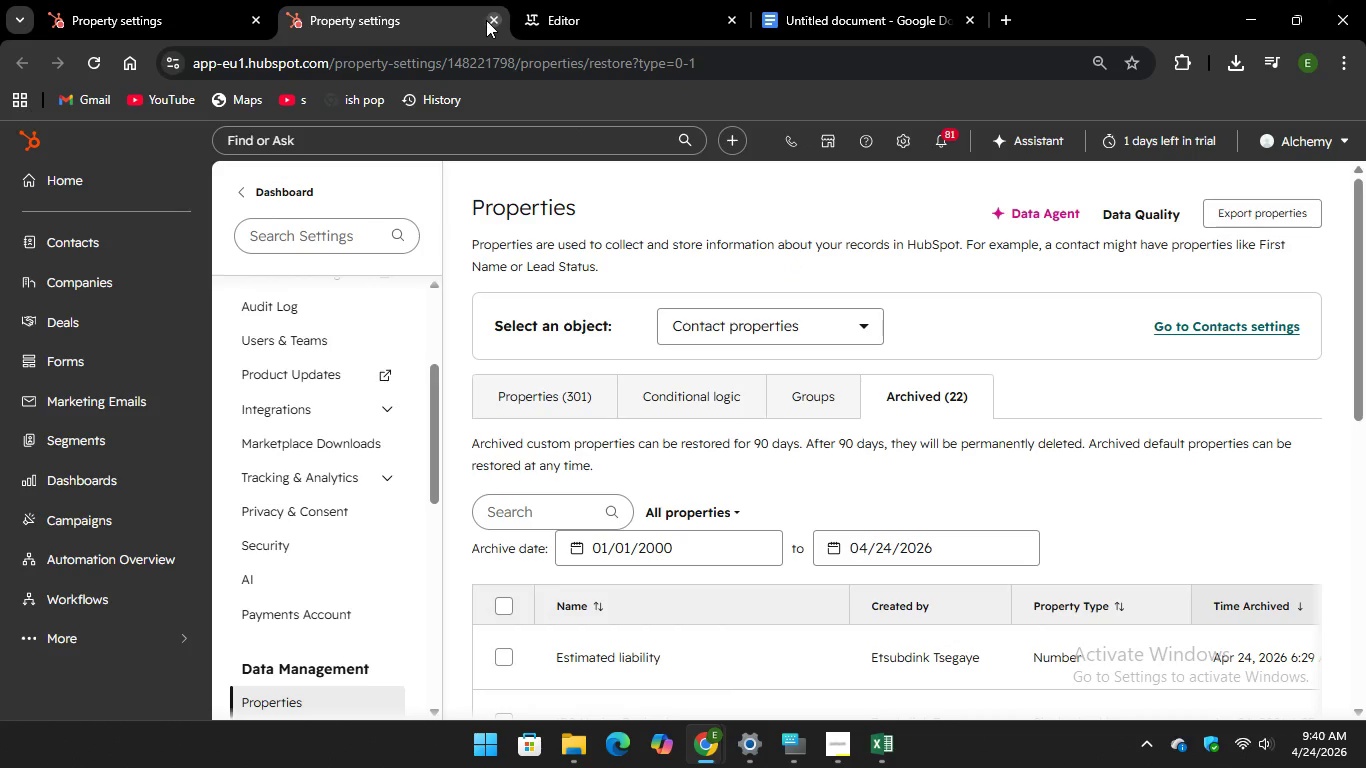 
left_click([486, 20])
 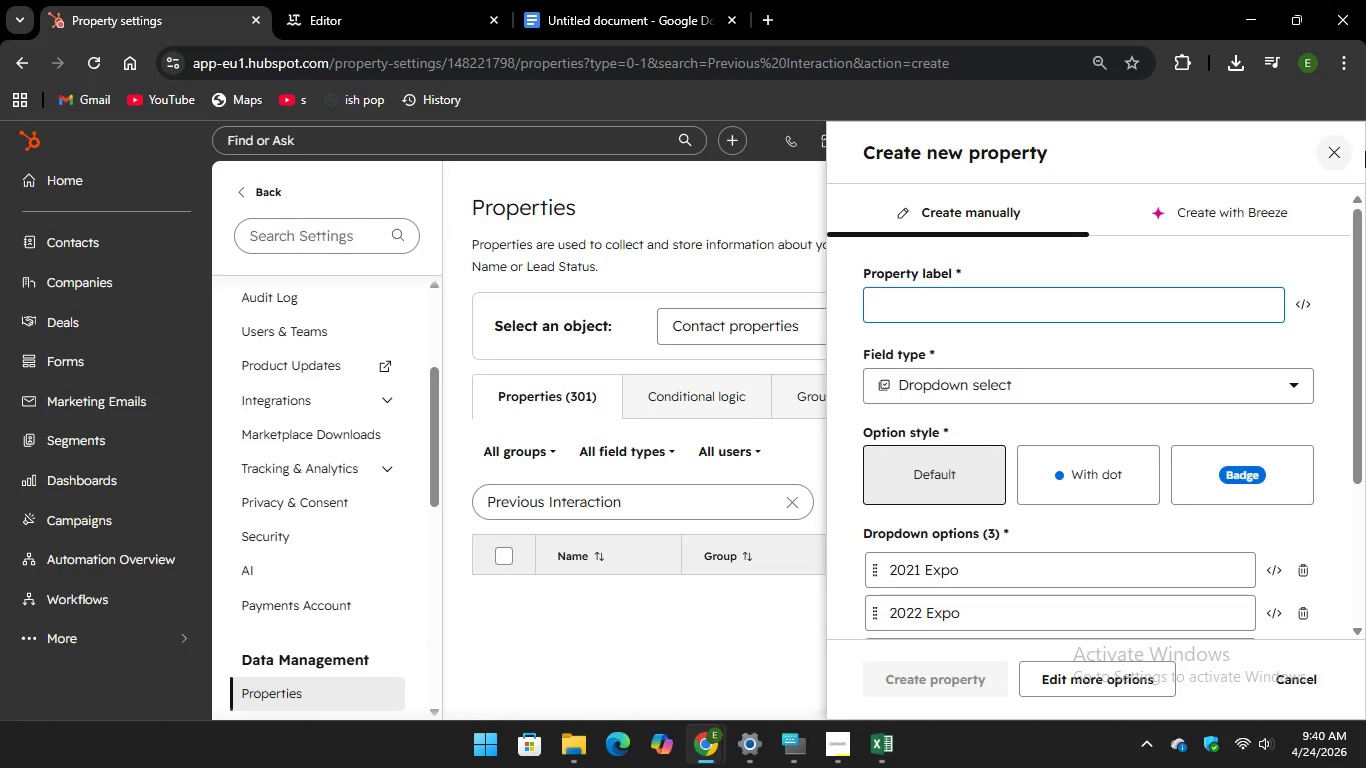 
wait(5.61)
 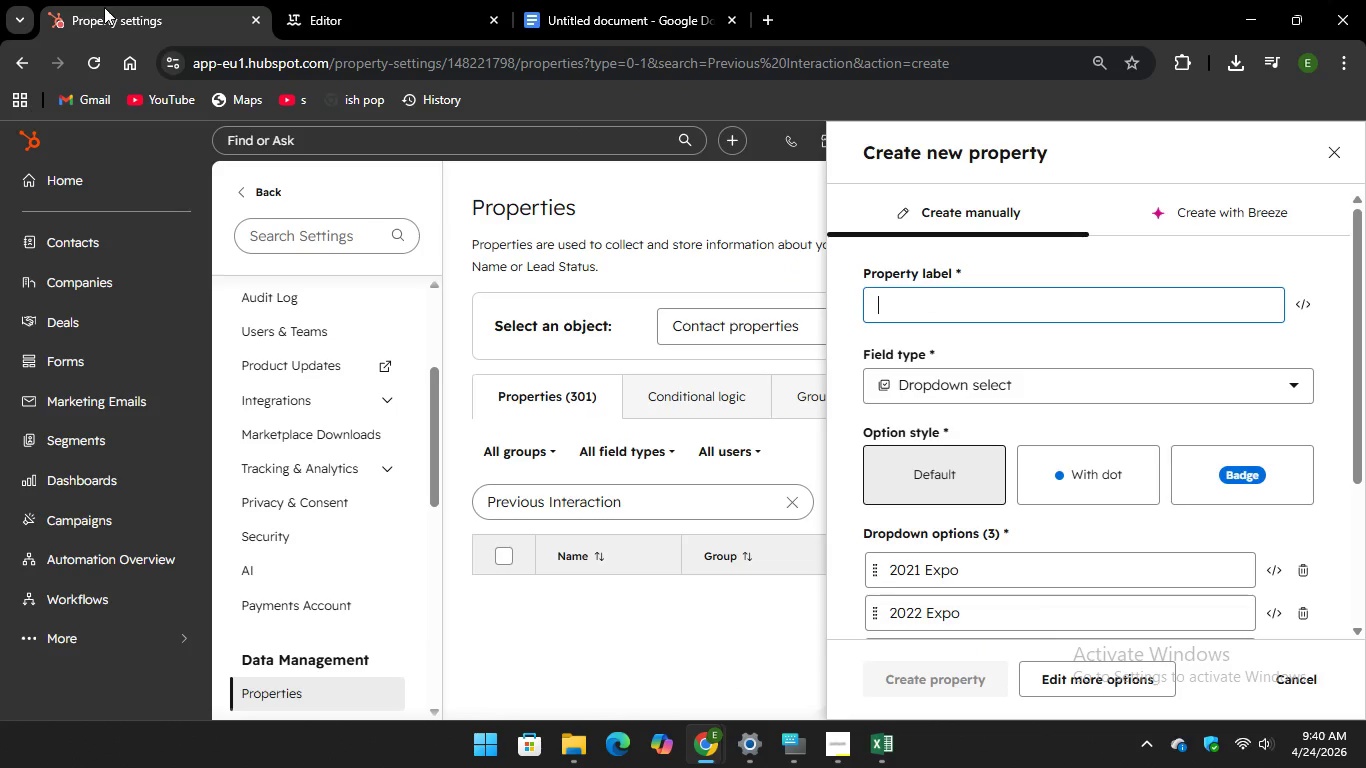 
left_click([1336, 156])
 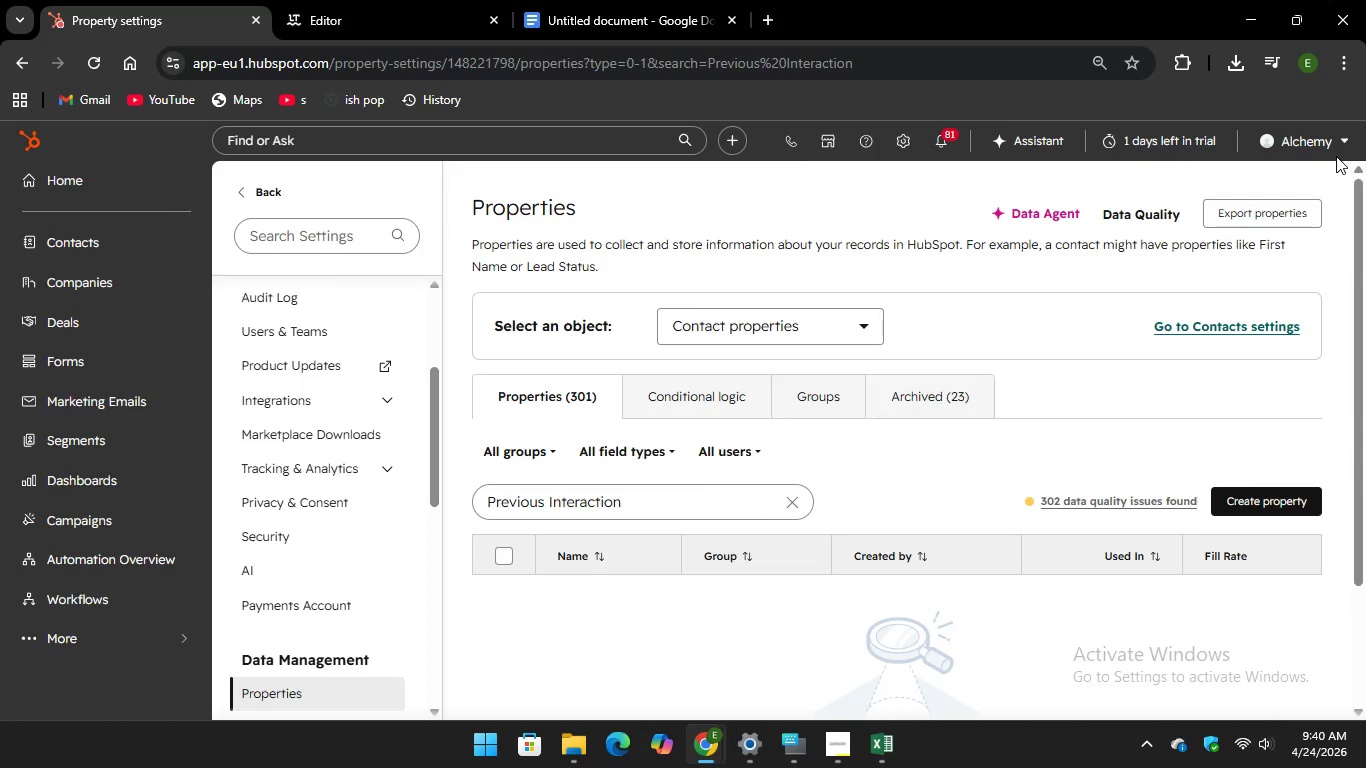 
wait(11.89)
 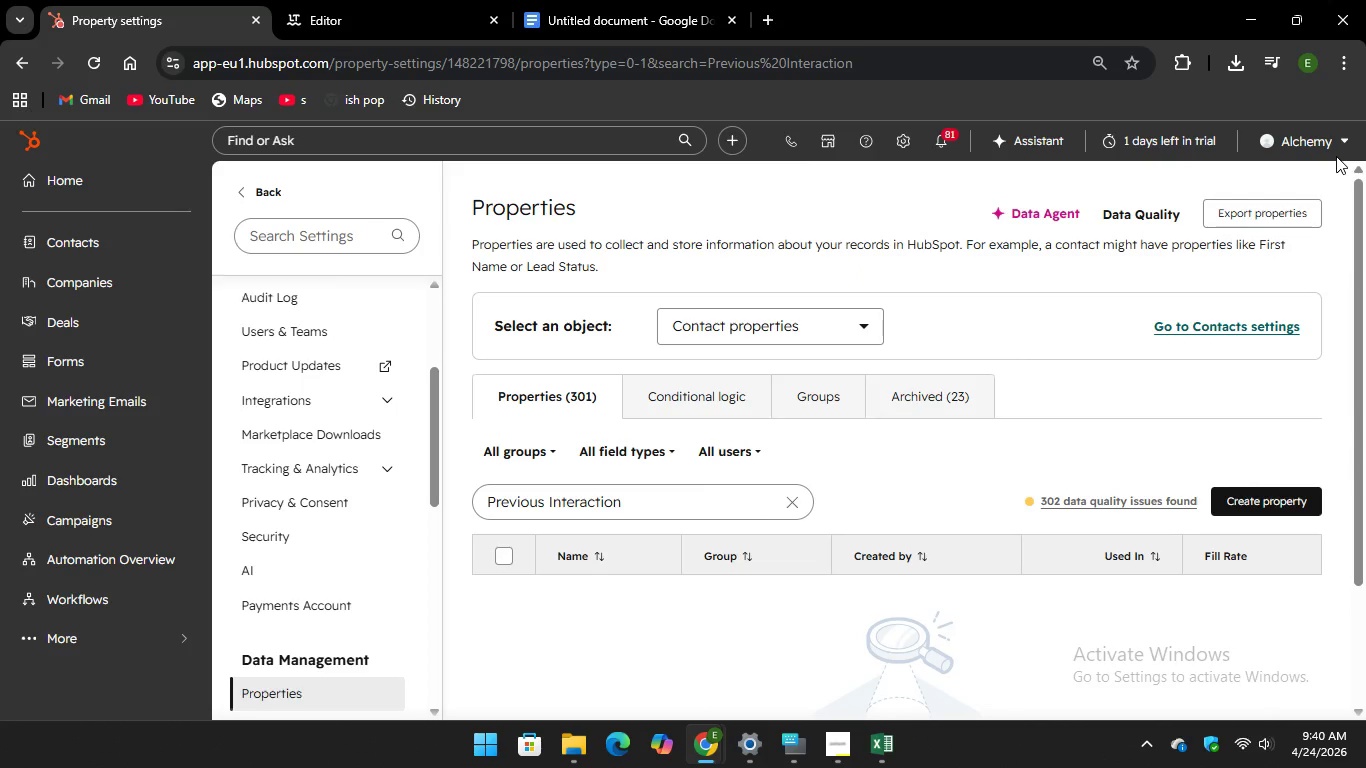 
left_click([787, 500])
 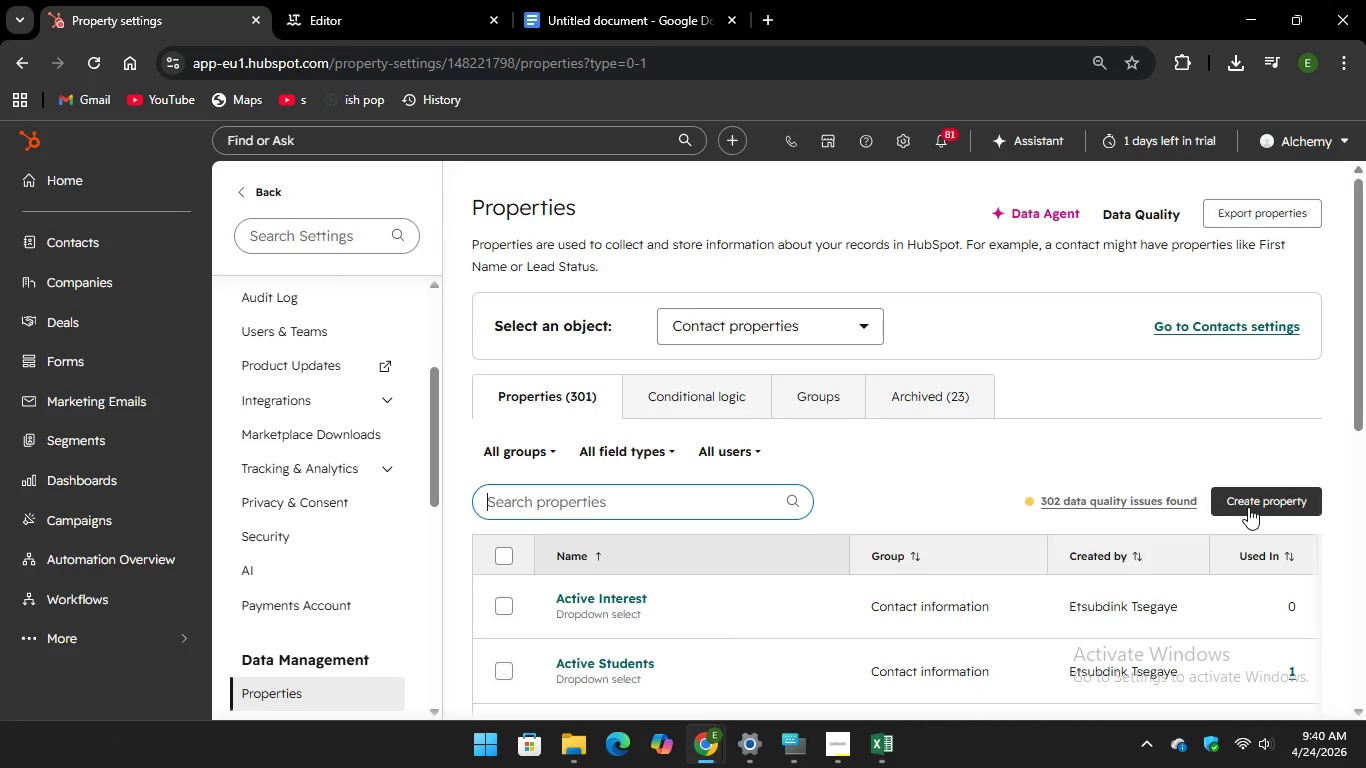 
left_click([1248, 507])
 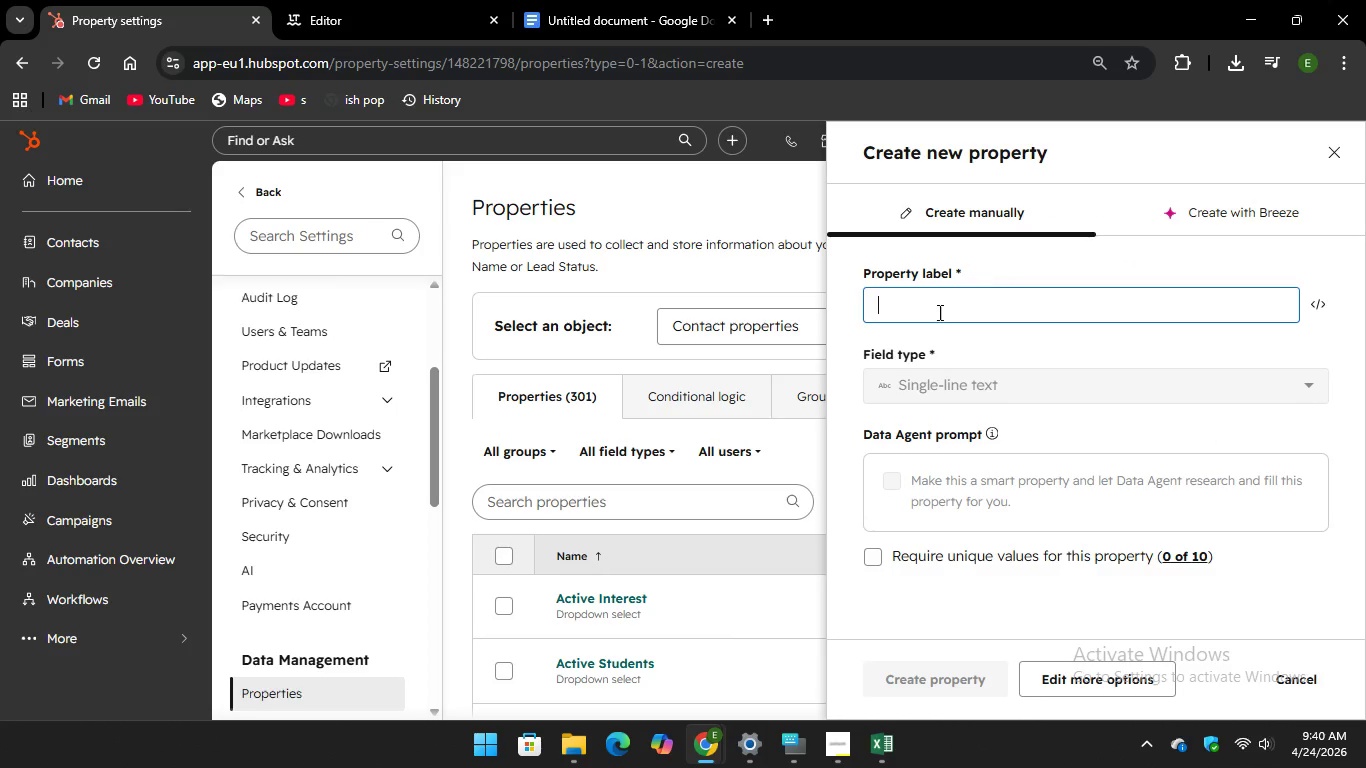 
left_click([938, 313])
 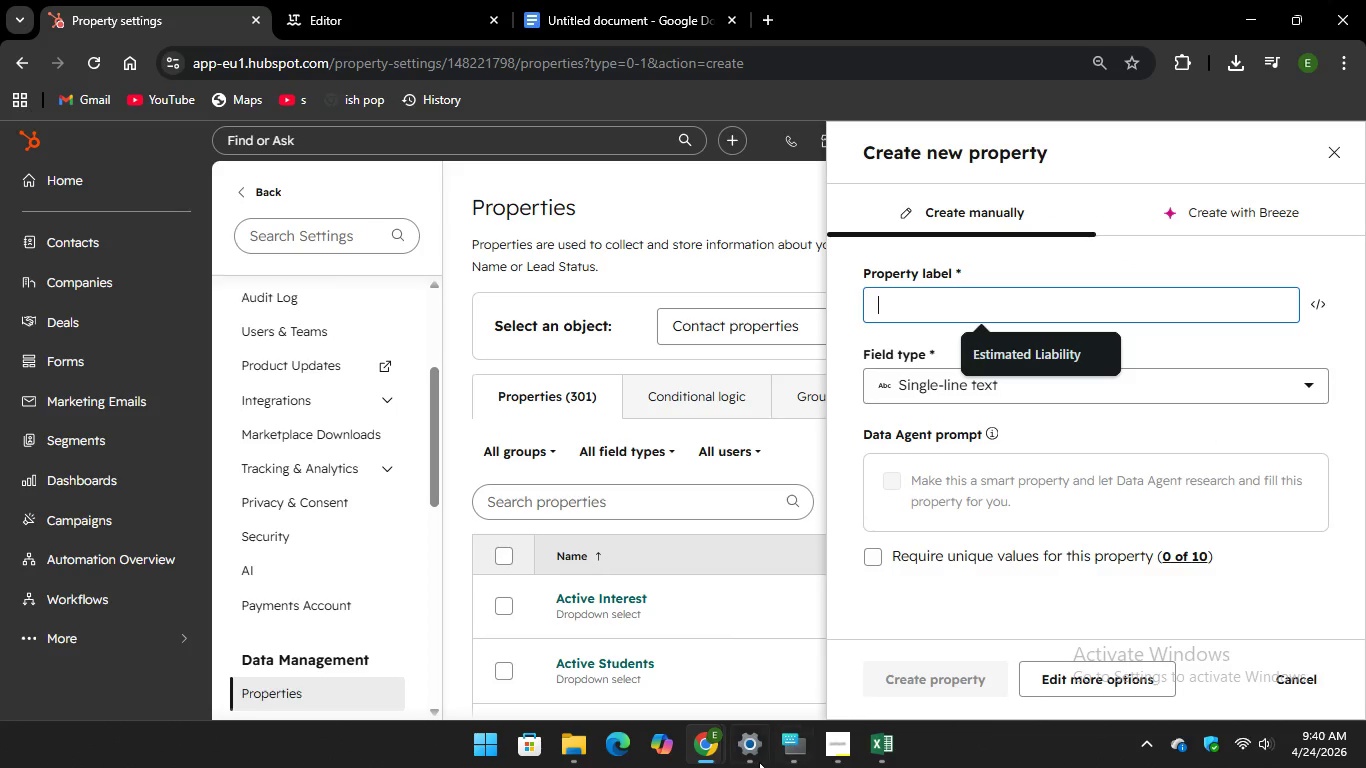 
left_click([797, 754])
 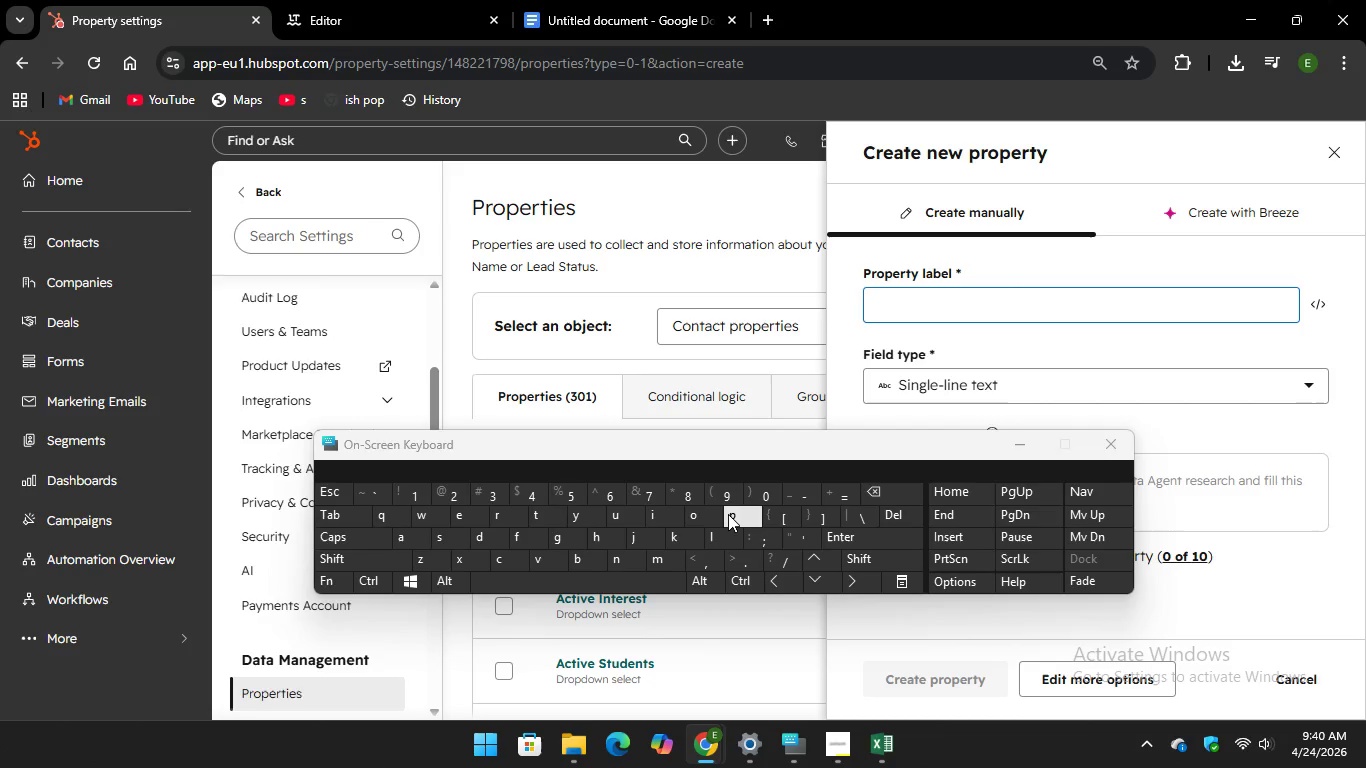 
wait(5.55)
 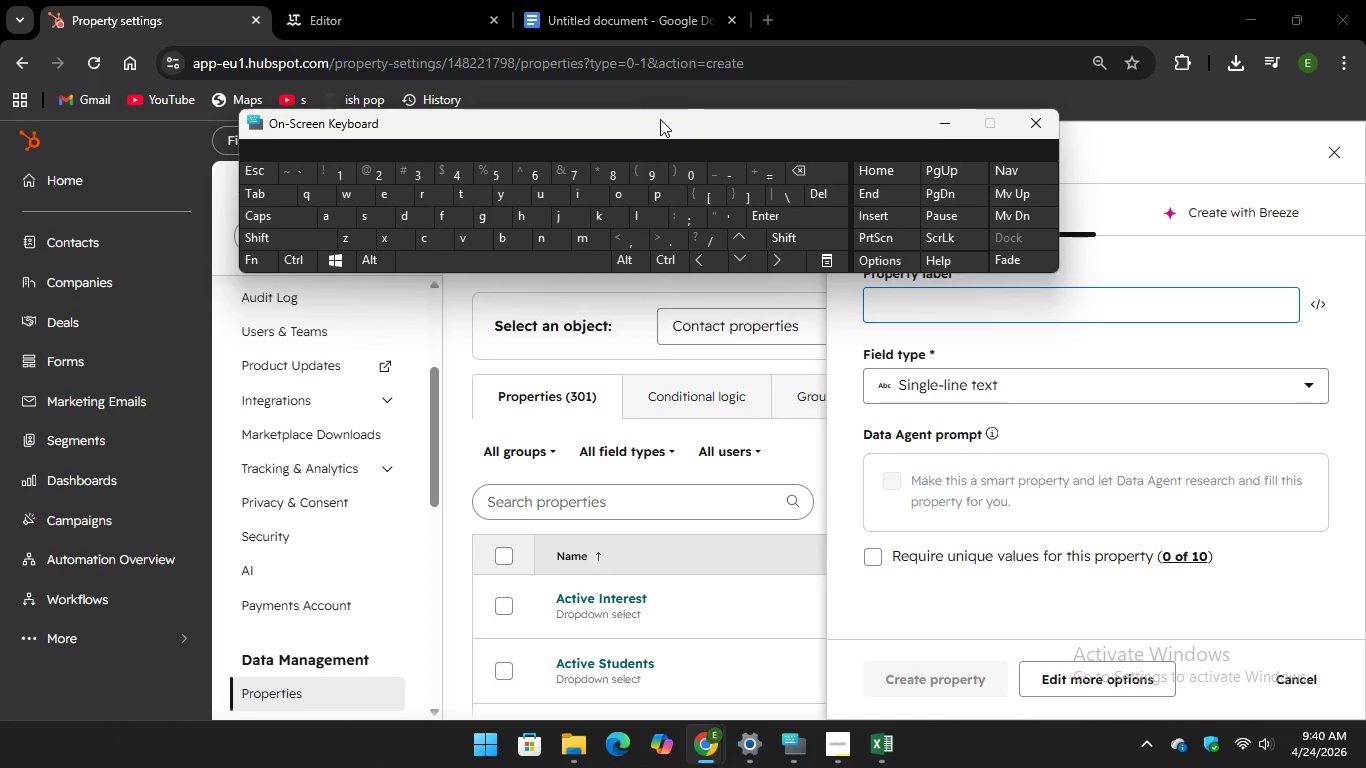 
type(Pre)
 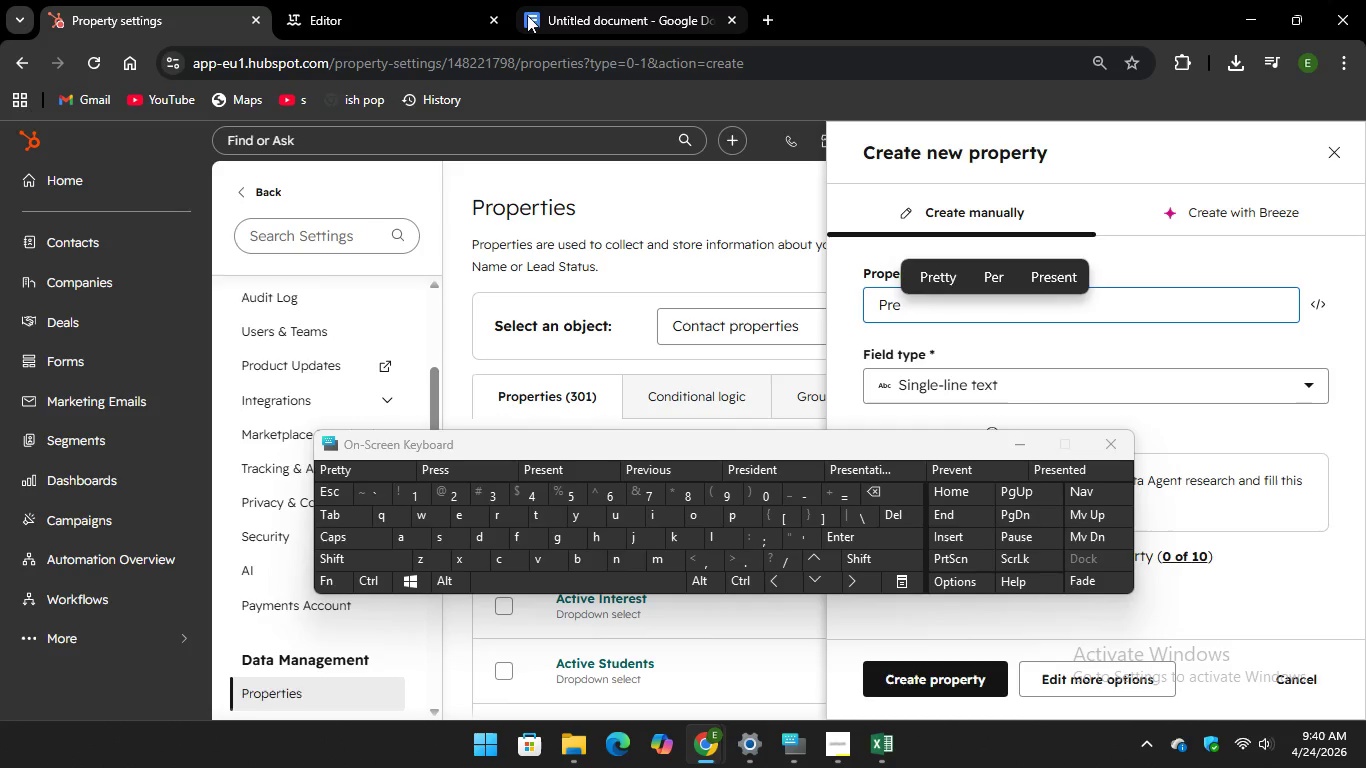 
left_click([564, 6])
 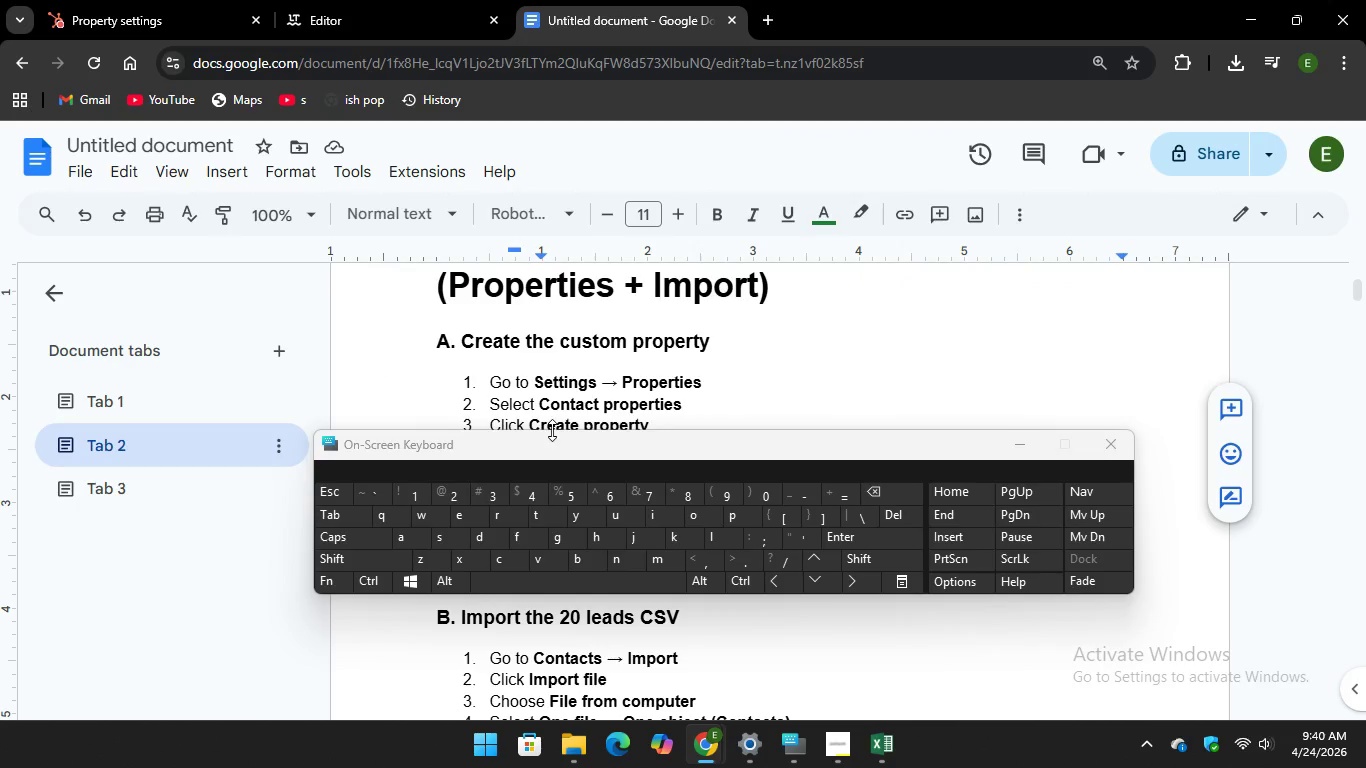 
mouse_move([556, 562])
 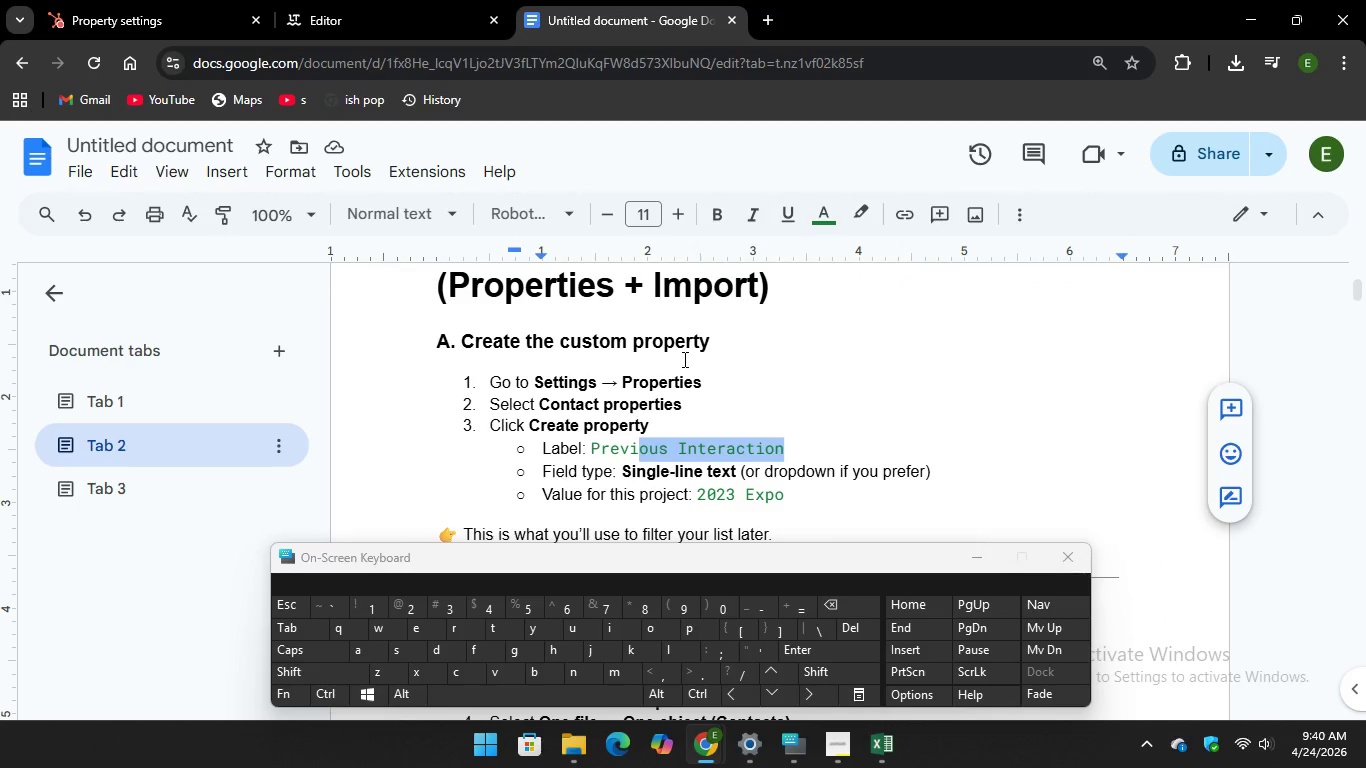 
scroll: coordinate [683, 359], scroll_direction: none, amount: 0.0
 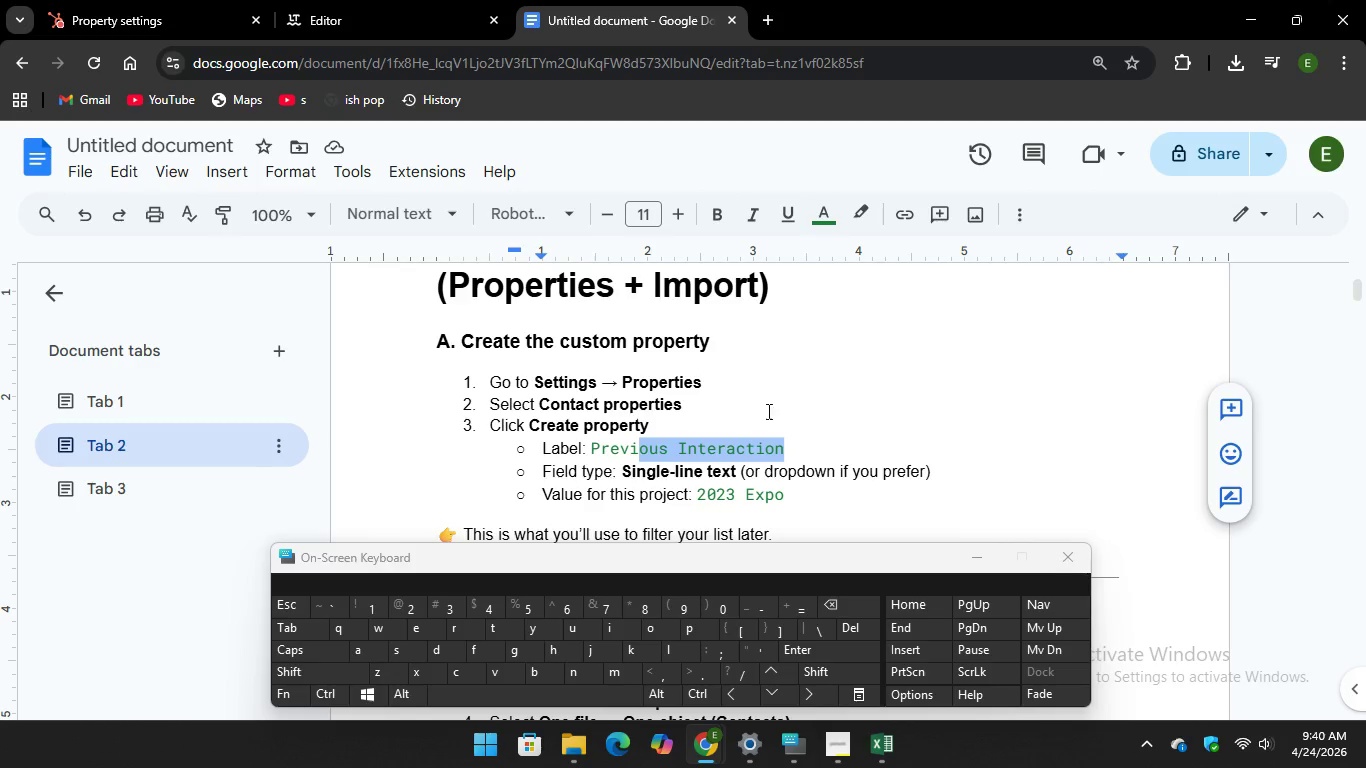 
left_click([782, 423])
 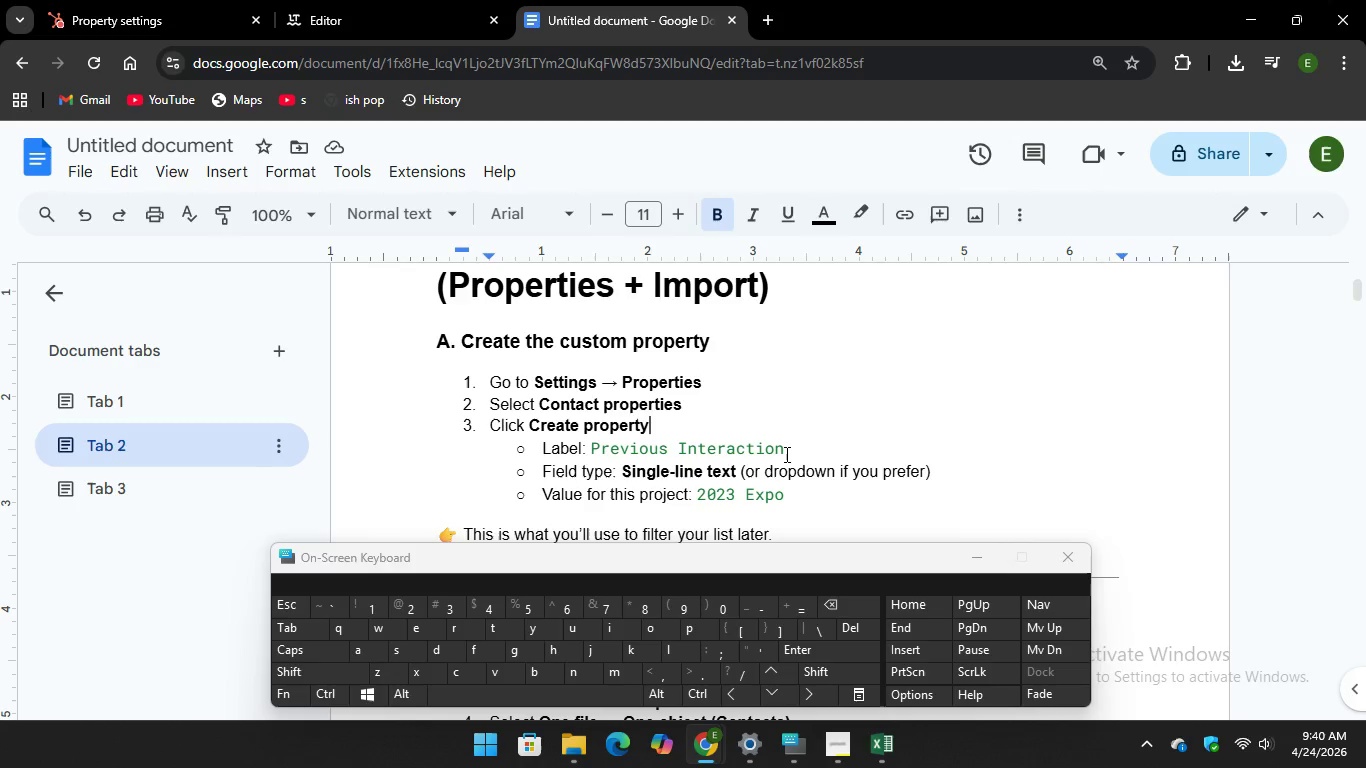 
left_click_drag(start_coordinate=[785, 454], to_coordinate=[592, 451])
 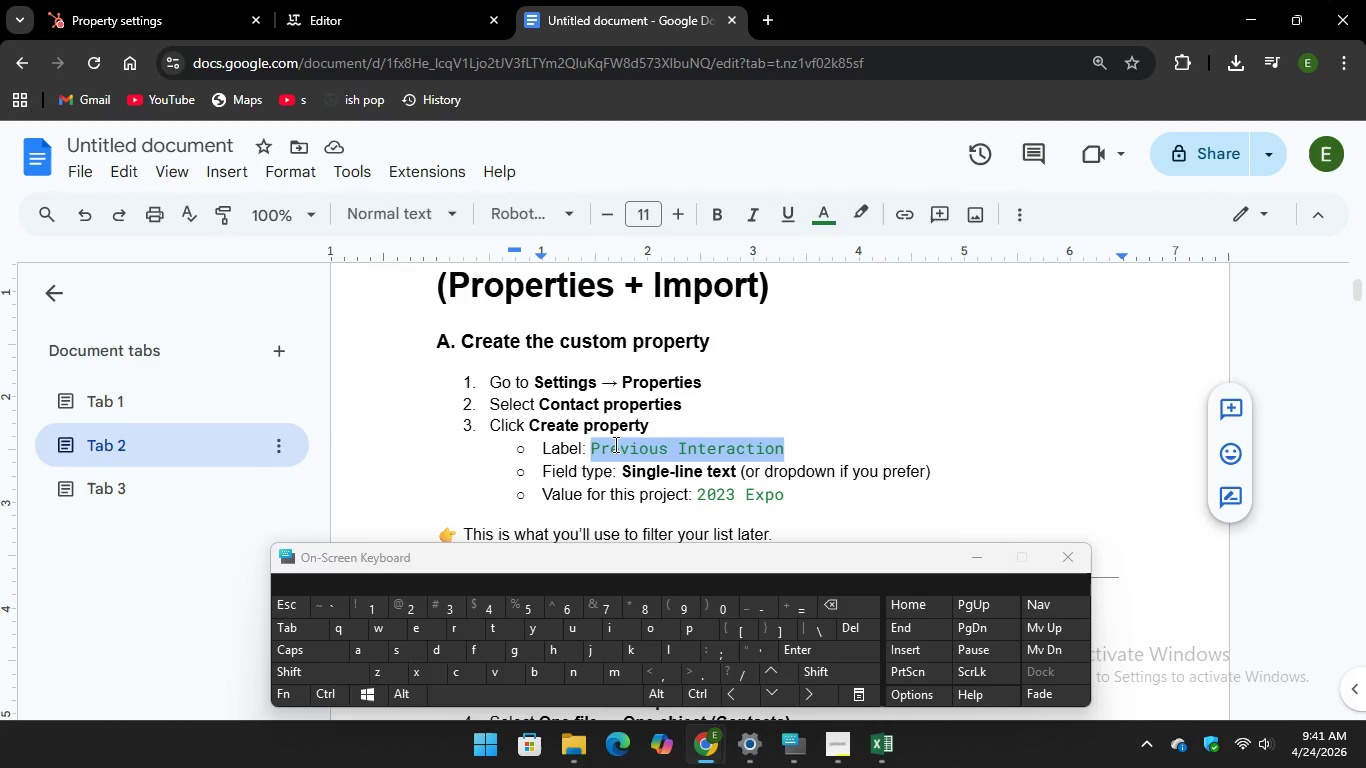 
right_click([614, 444])
 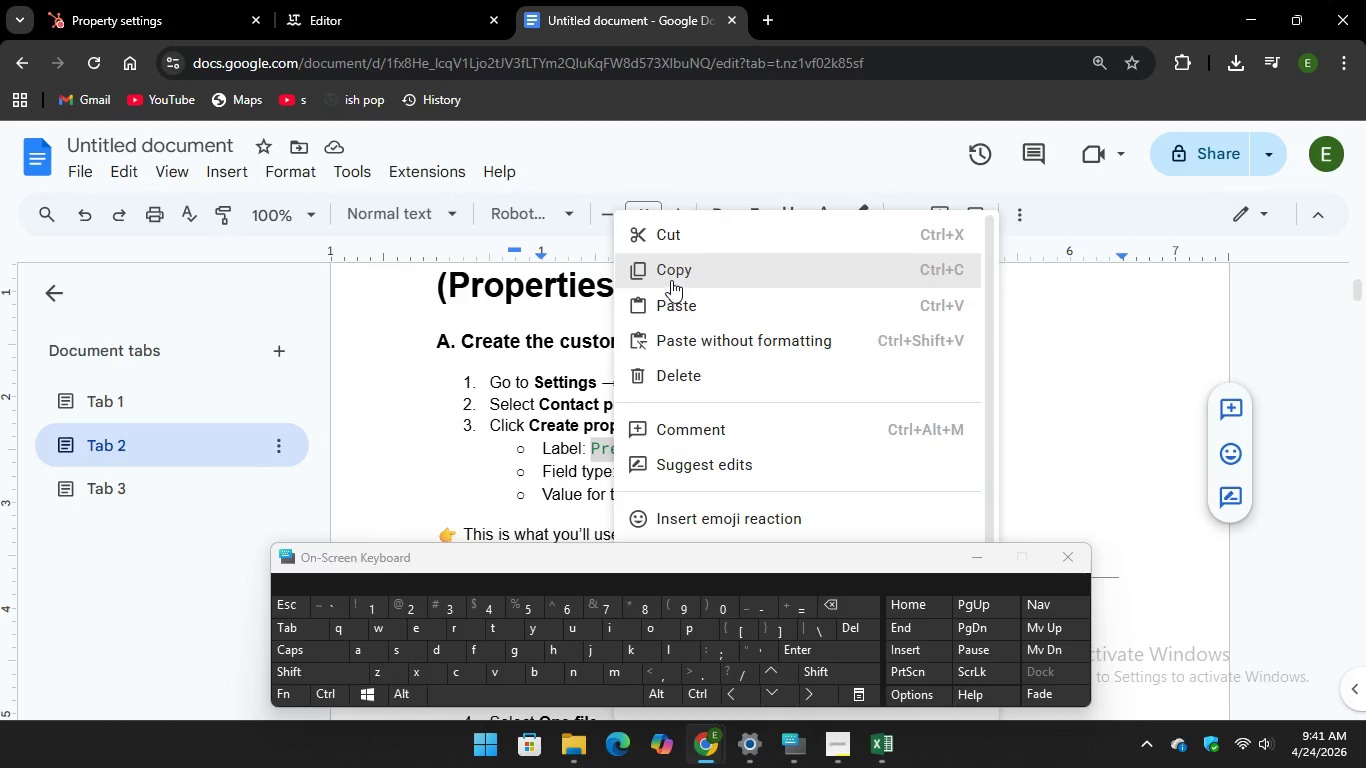 
left_click([671, 280])
 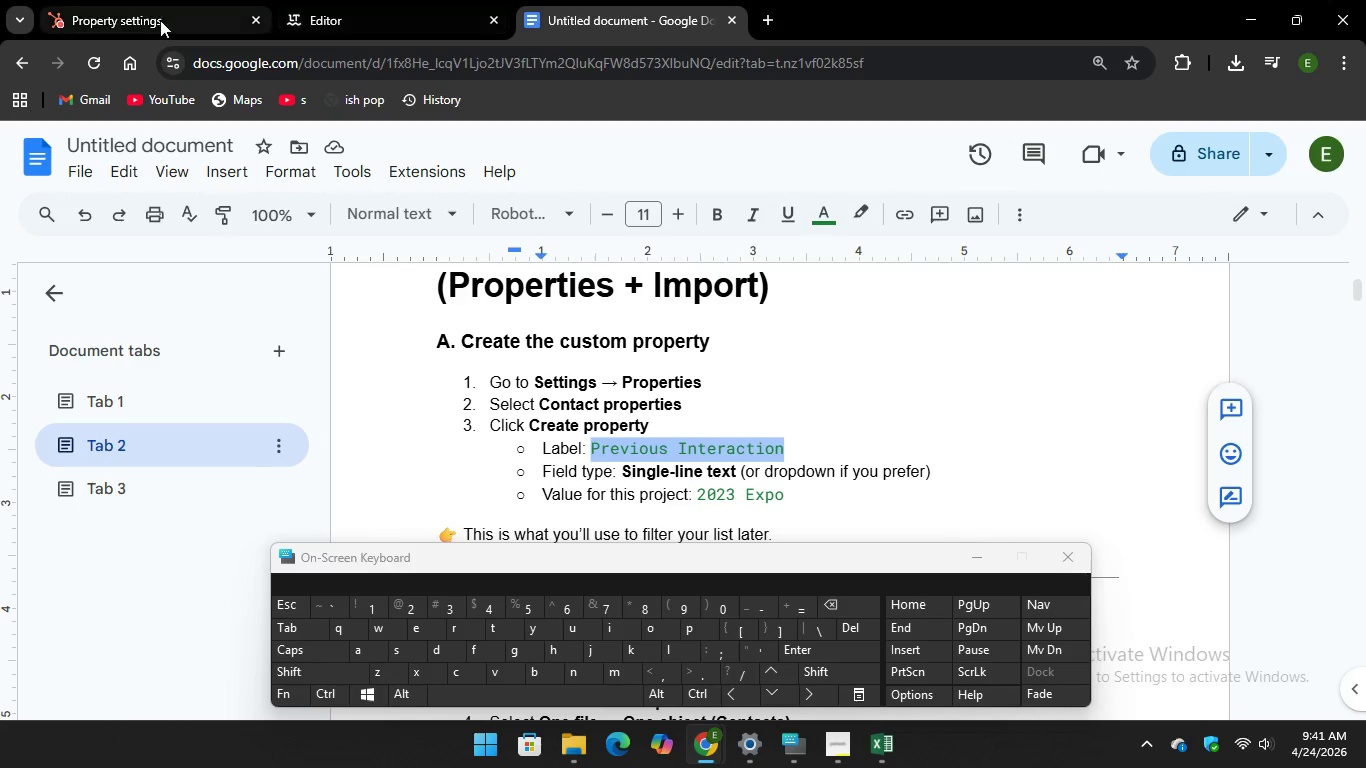 
left_click([152, 23])
 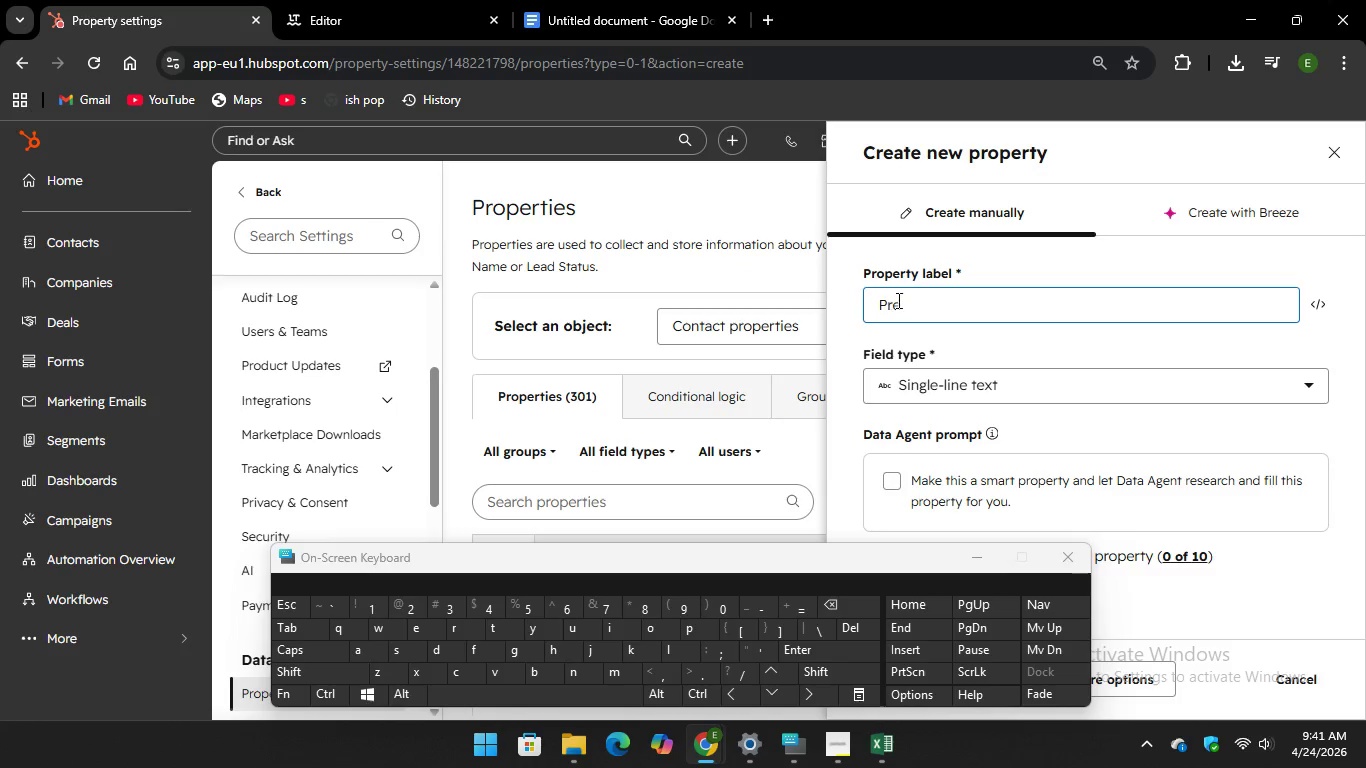 
left_click_drag(start_coordinate=[915, 308], to_coordinate=[856, 309])
 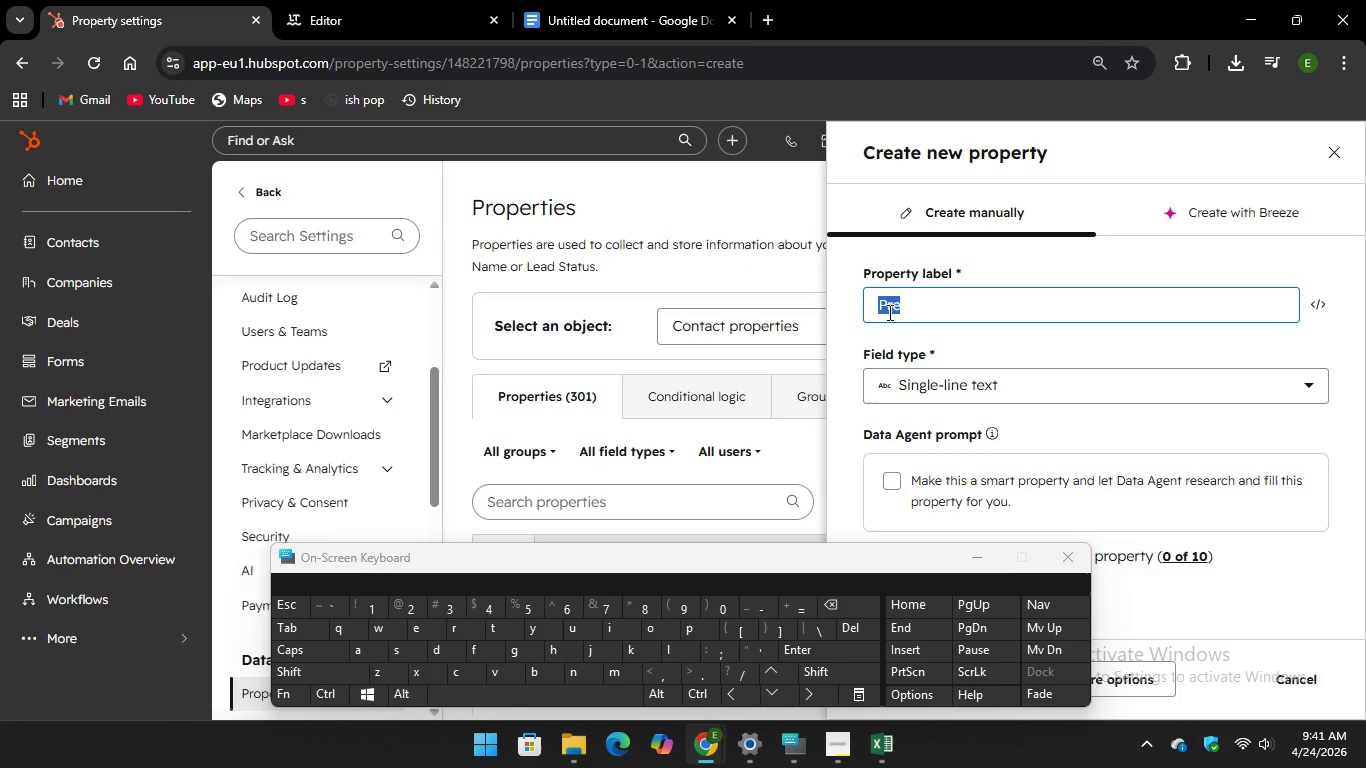 
right_click([888, 312])
 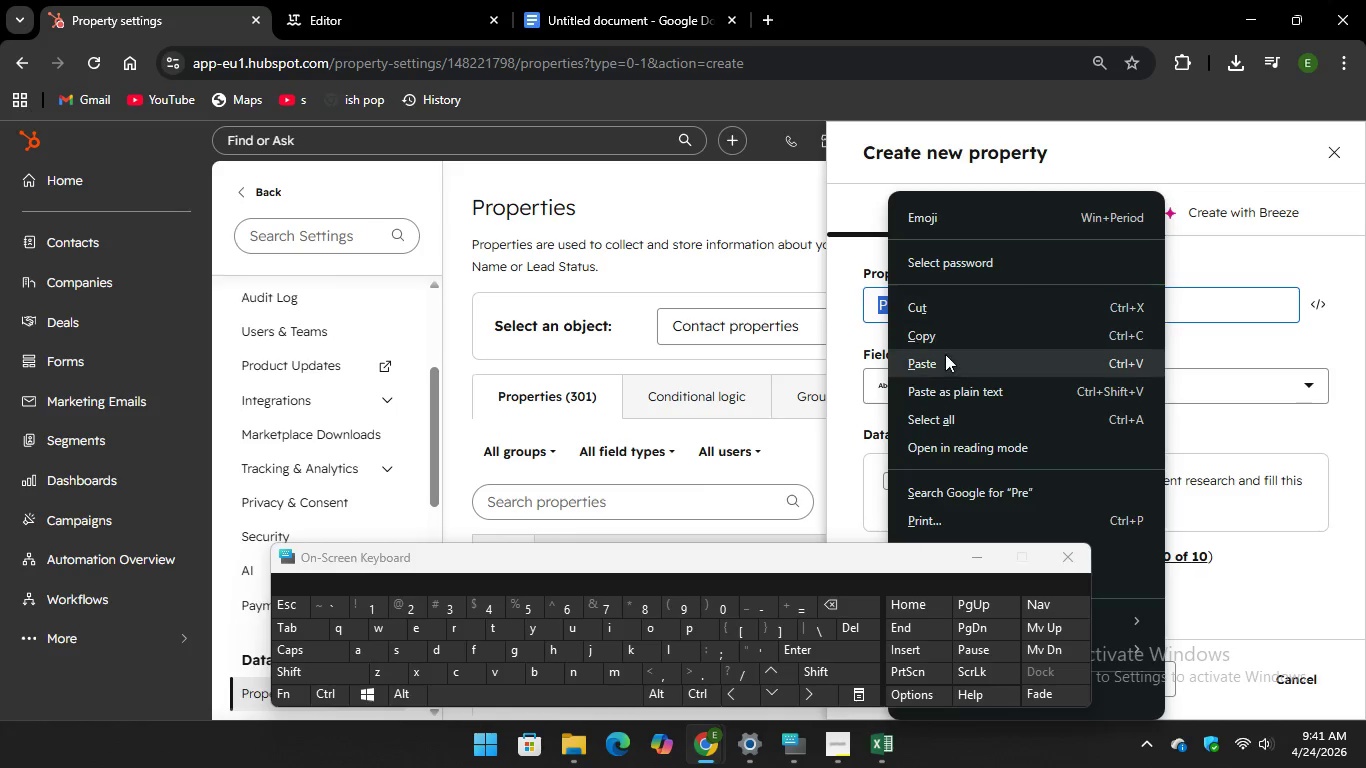 
left_click([945, 354])
 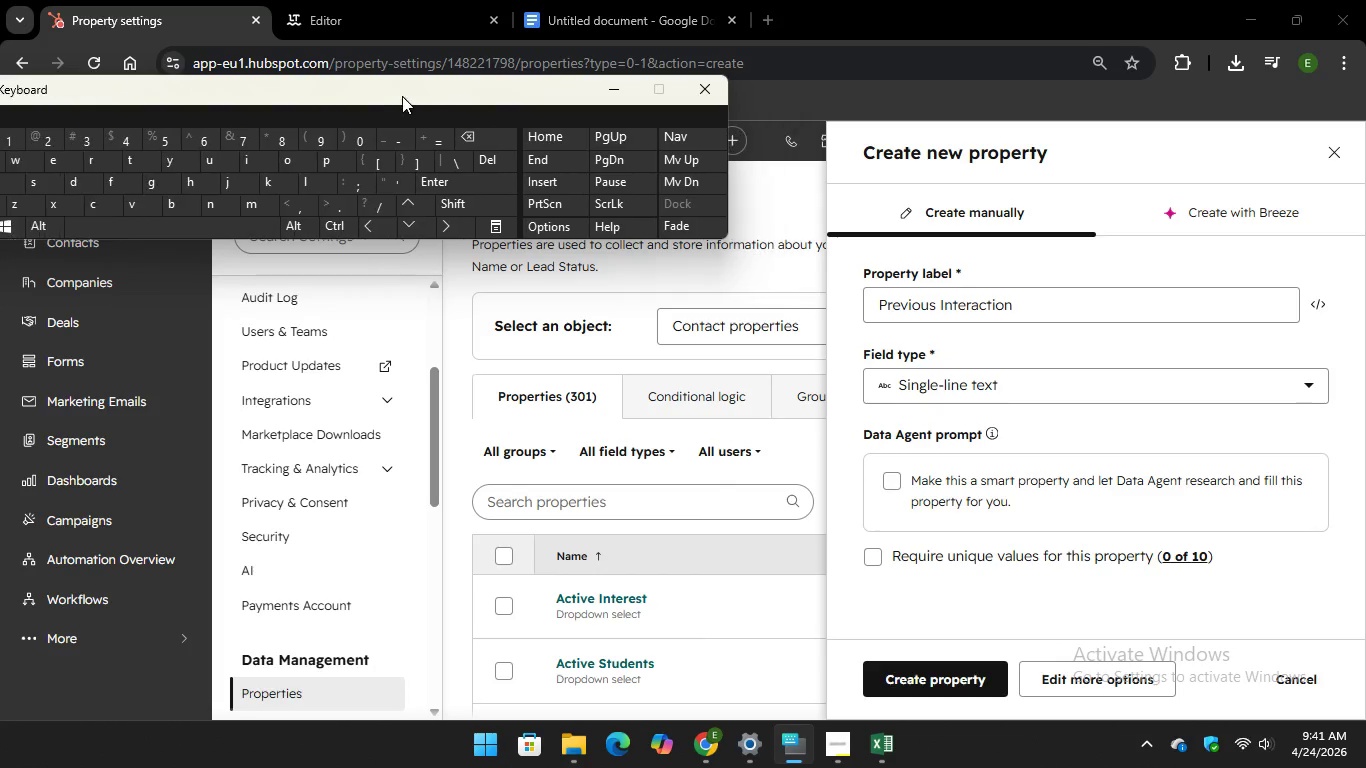 
left_click([916, 383])
 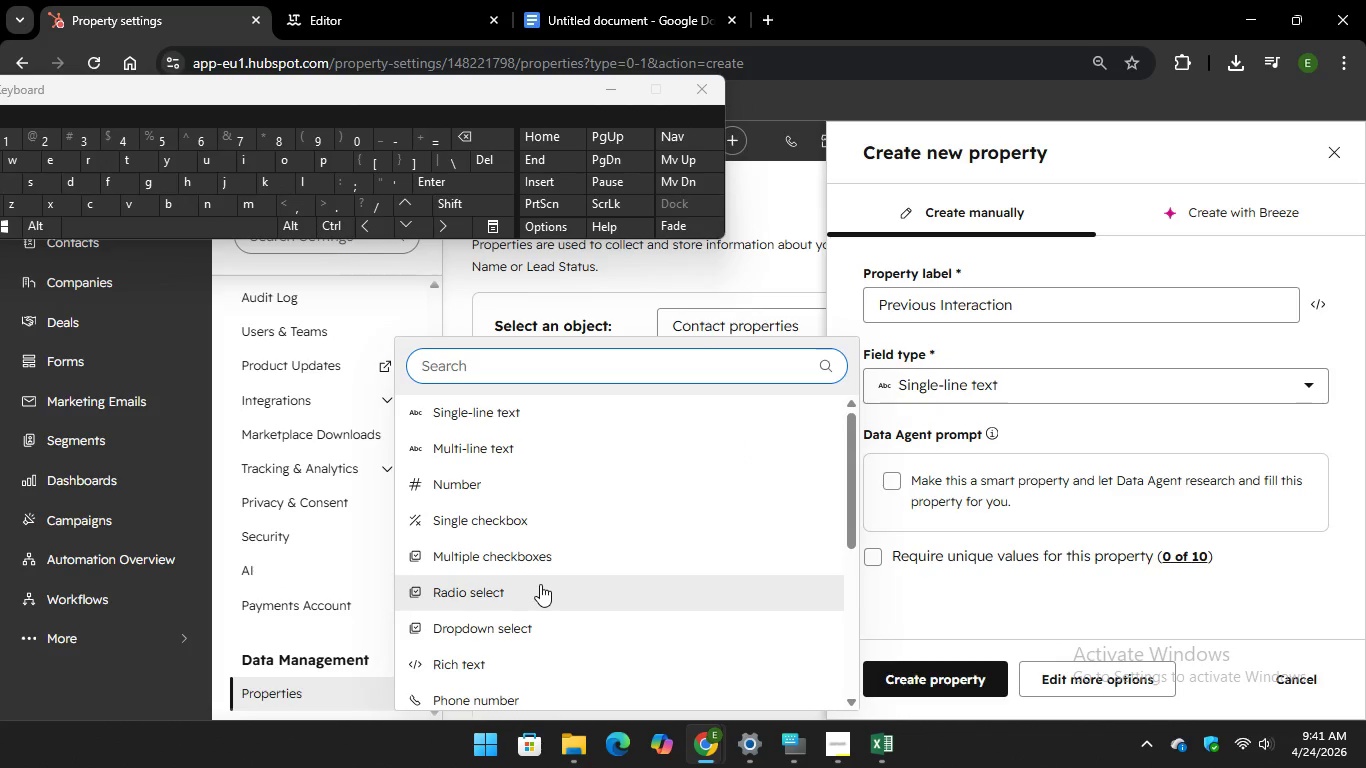 
left_click([533, 616])
 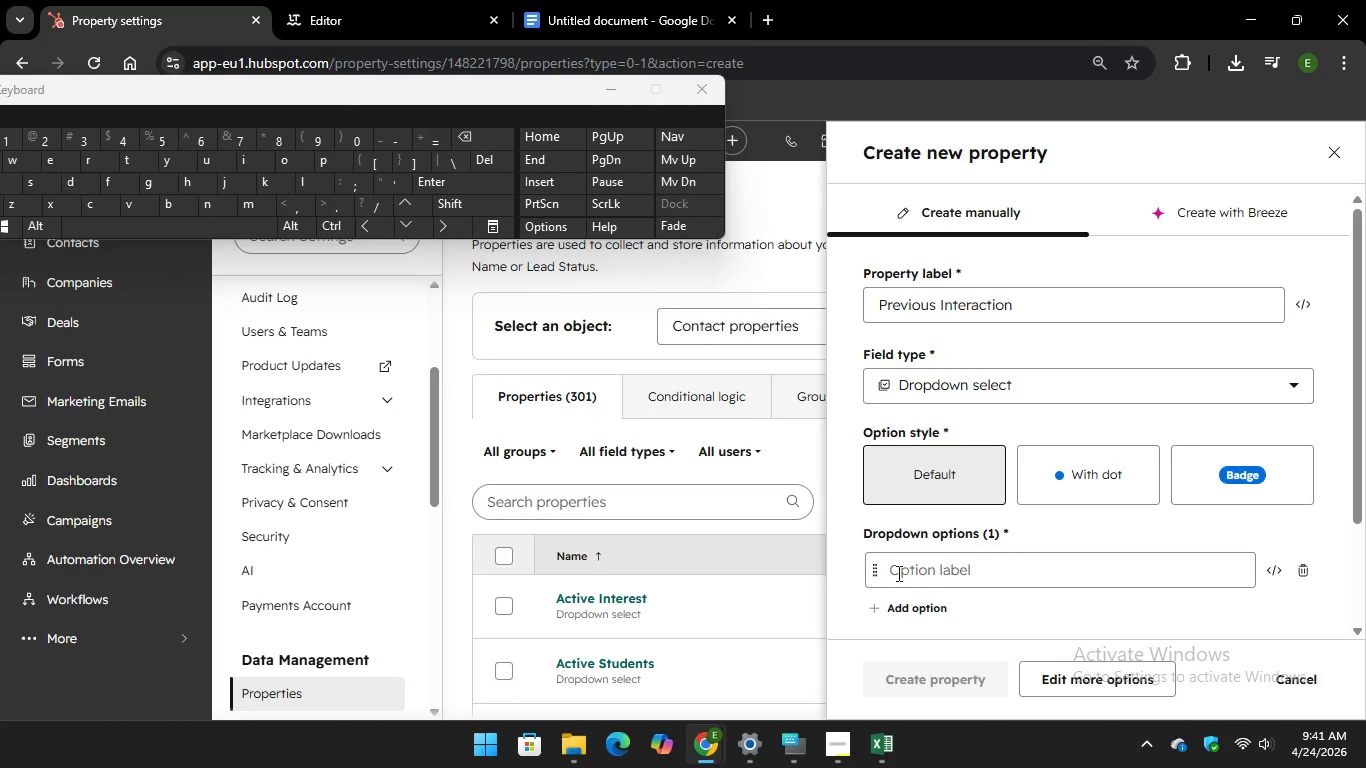 
left_click([913, 583])
 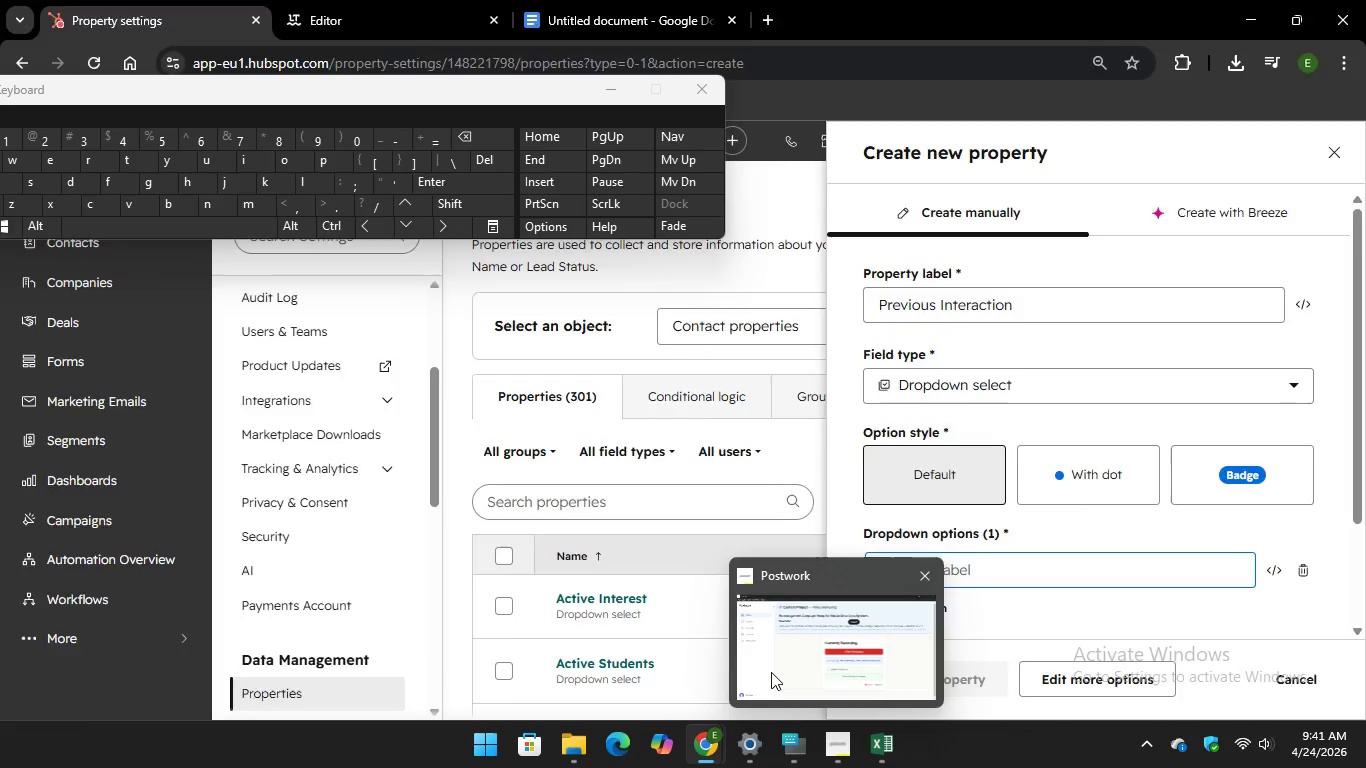 
left_click([771, 672])